 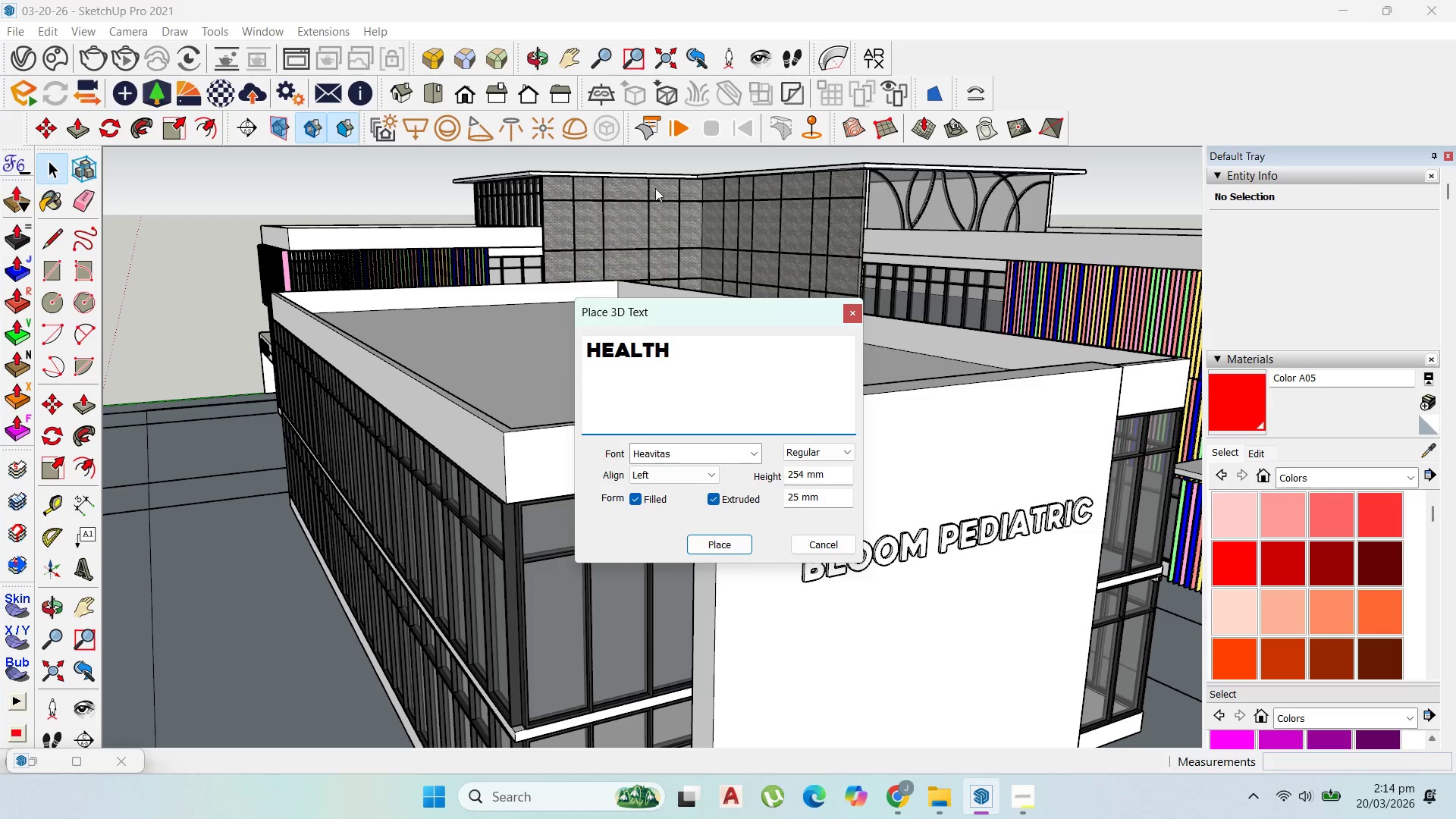 
left_click([704, 548])
 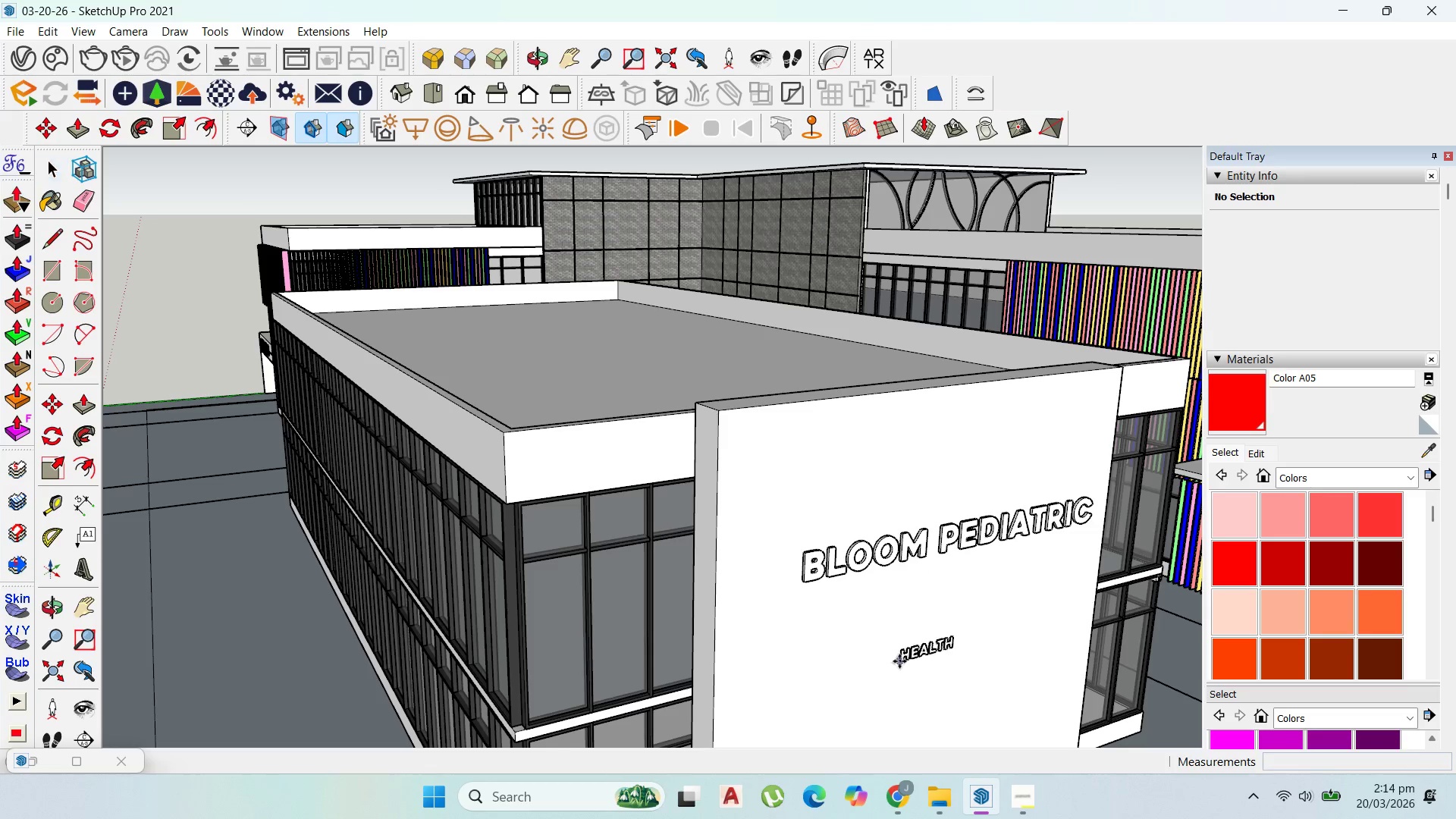 
left_click([872, 598])
 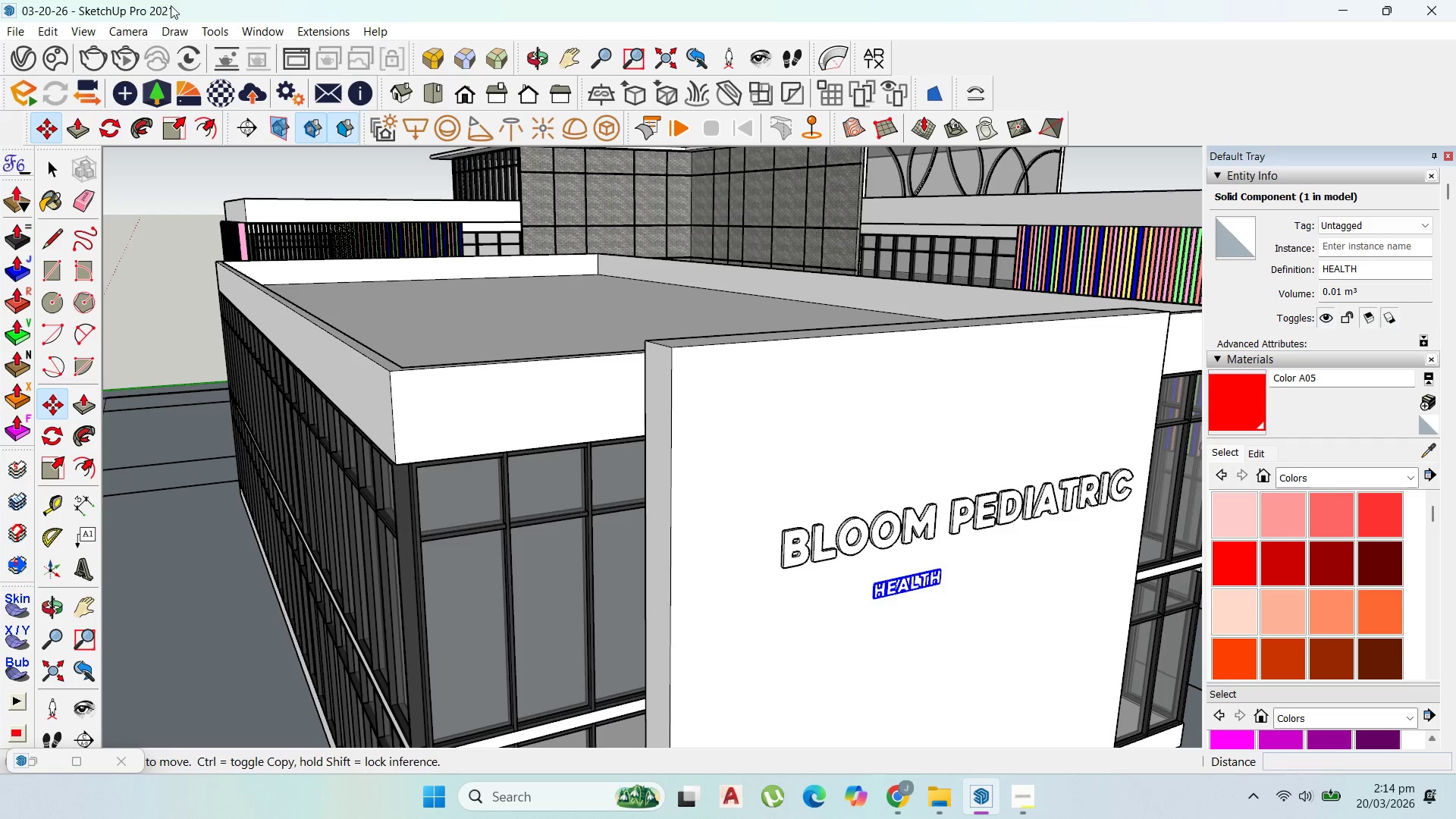 
scroll: coordinate [877, 619], scroll_direction: up, amount: 2.0
 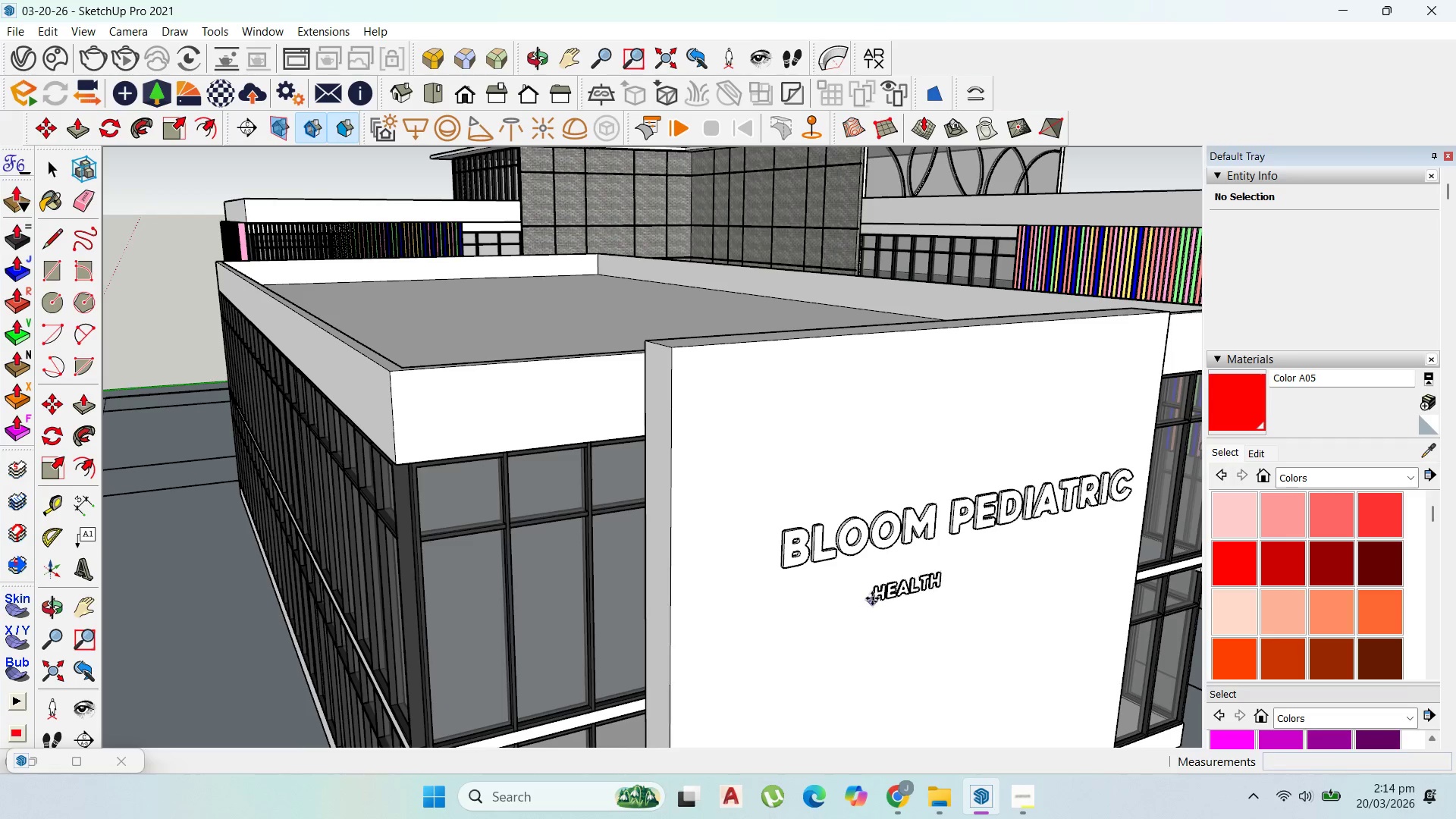 
left_click([201, 30])
 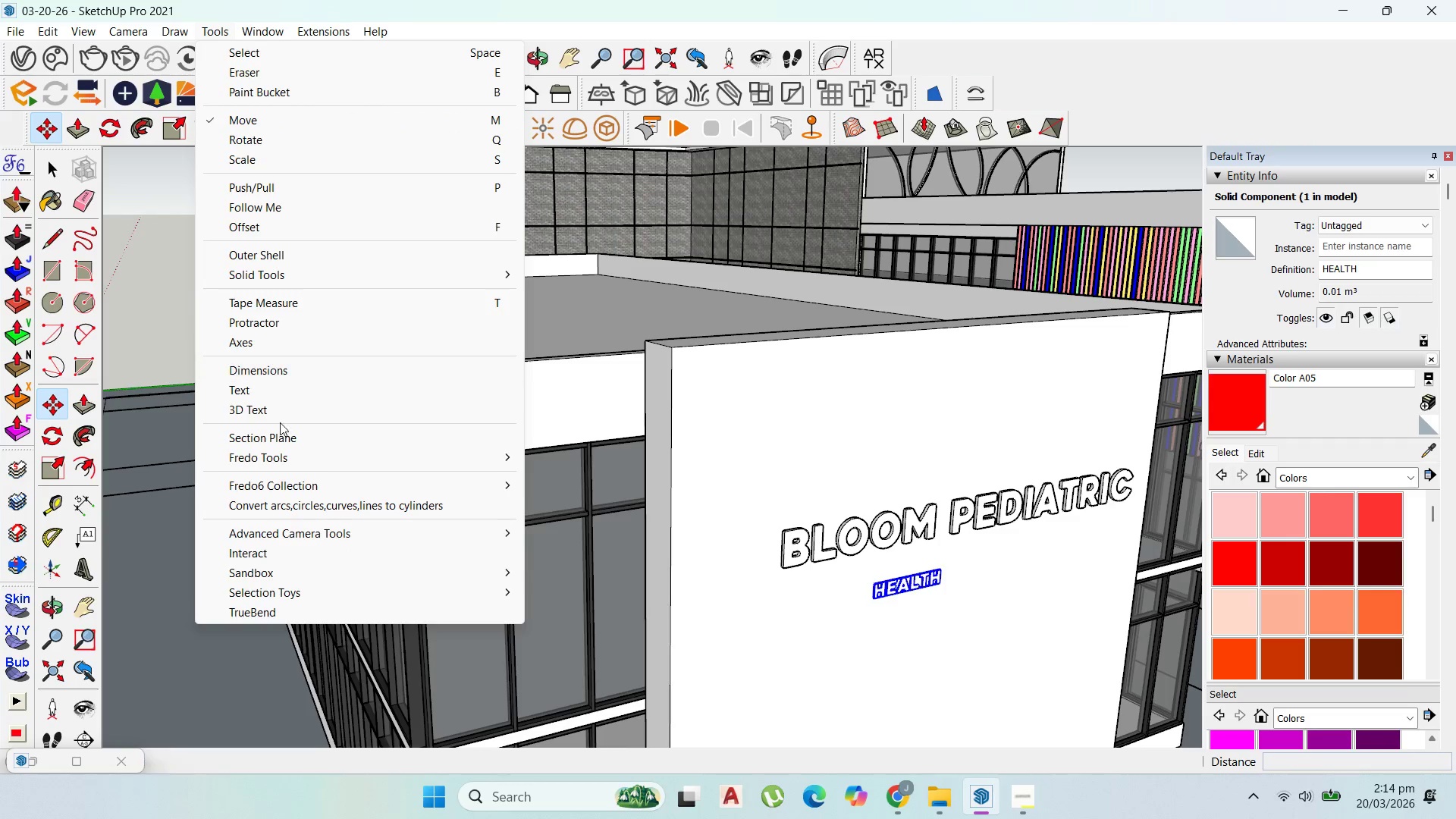 
left_click([284, 408])
 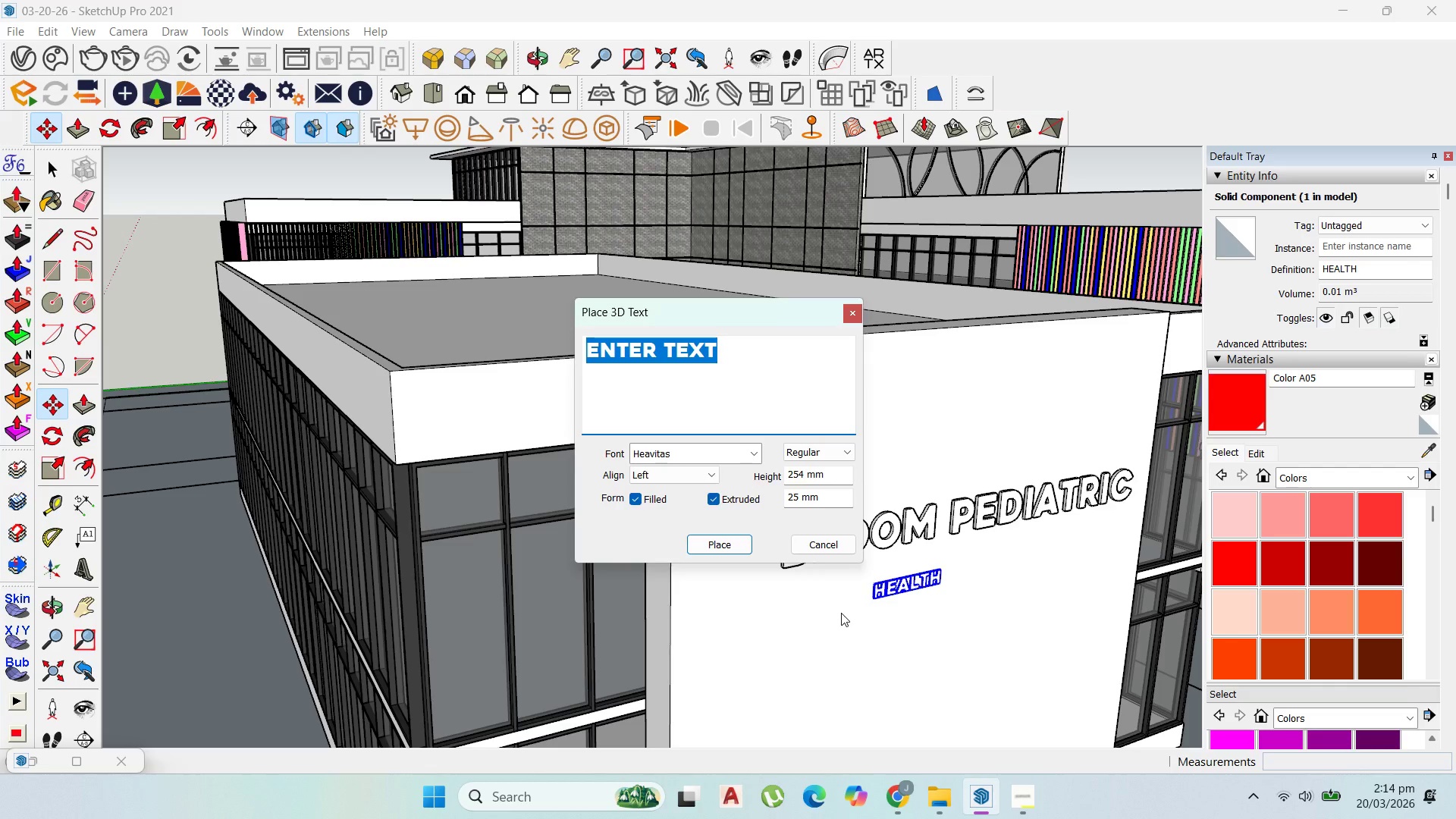 
type(PLAZA)
 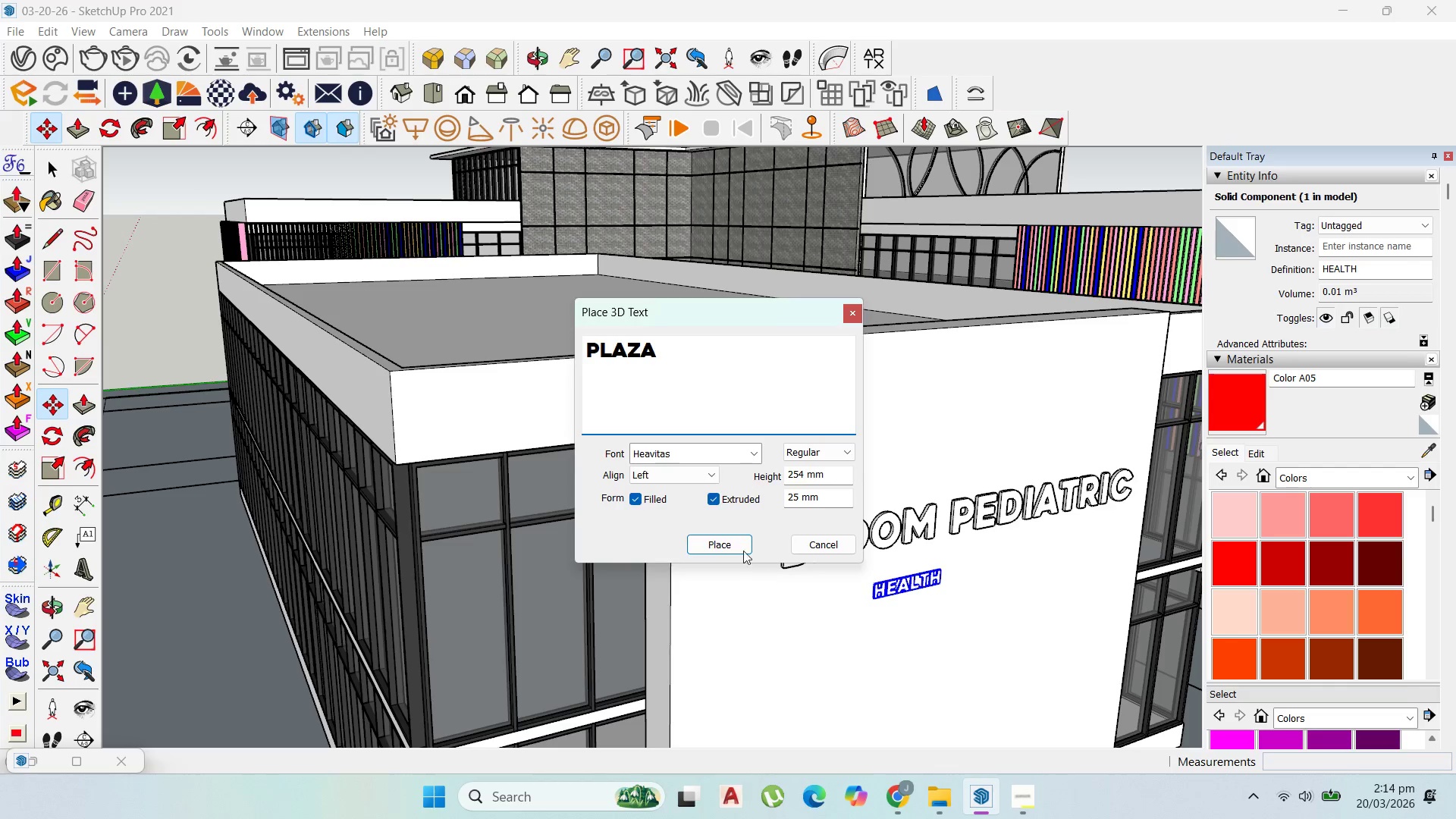 
left_click([739, 545])
 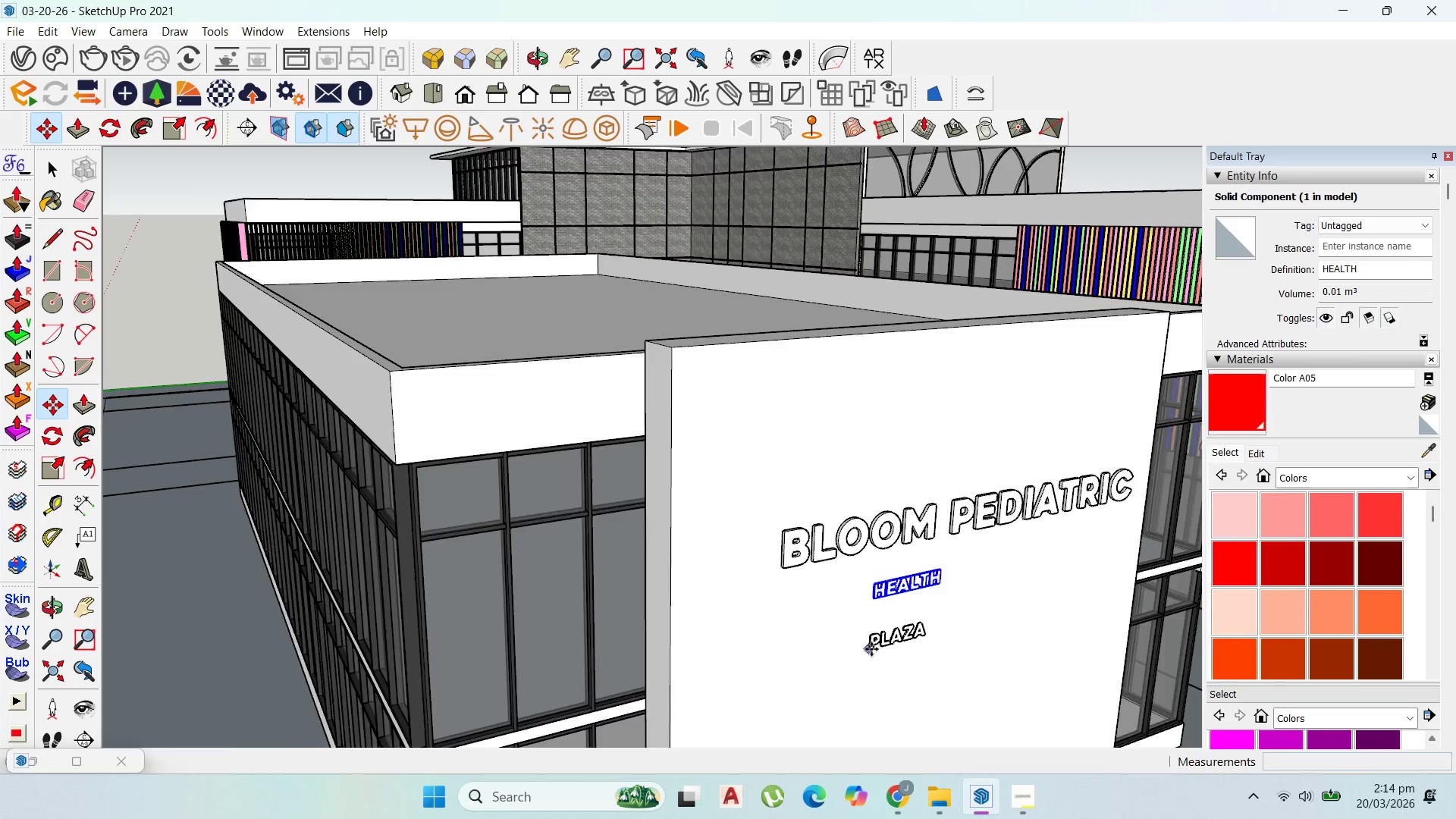 
left_click([894, 616])
 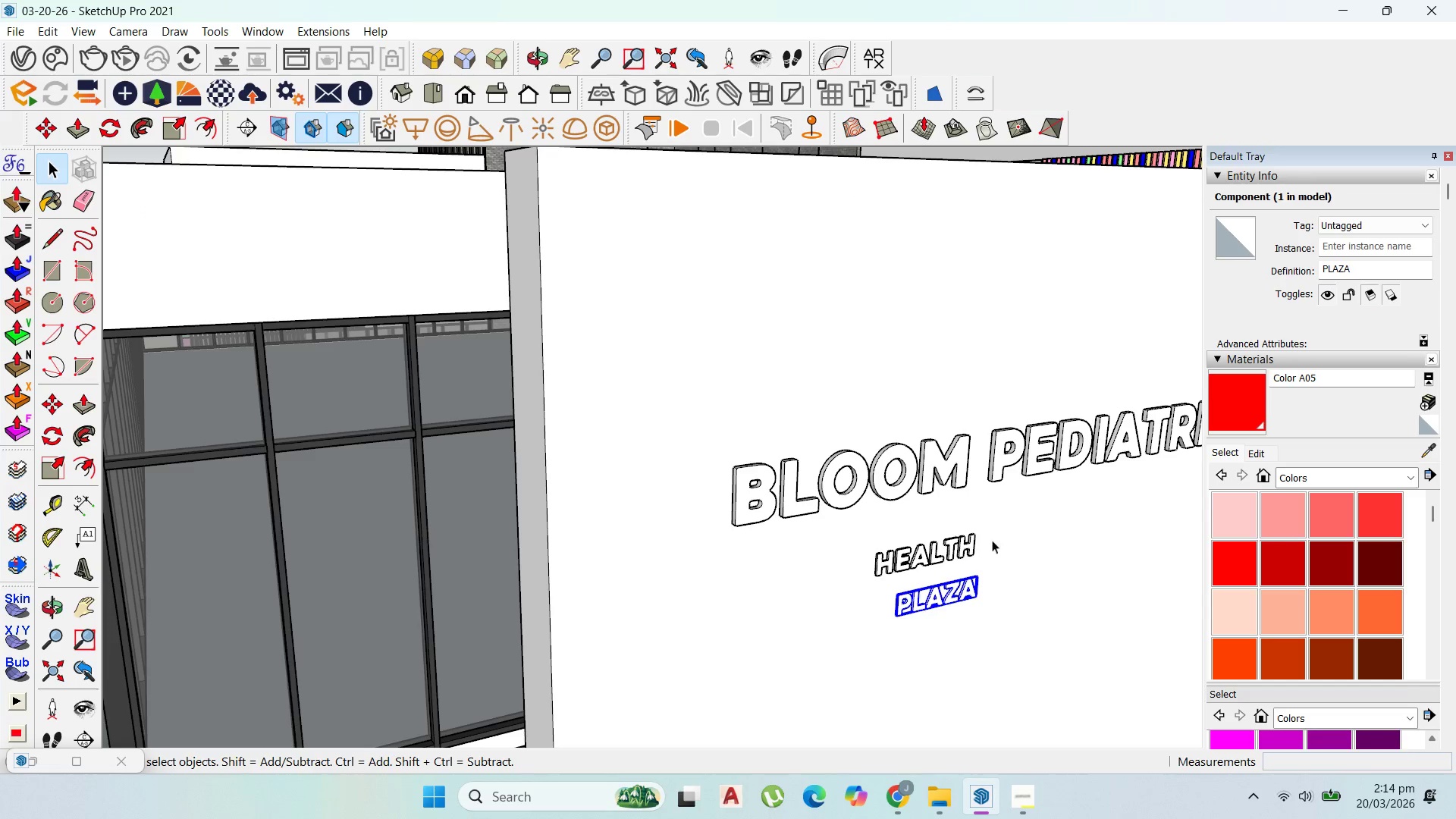 
scroll: coordinate [857, 621], scroll_direction: up, amount: 4.0
 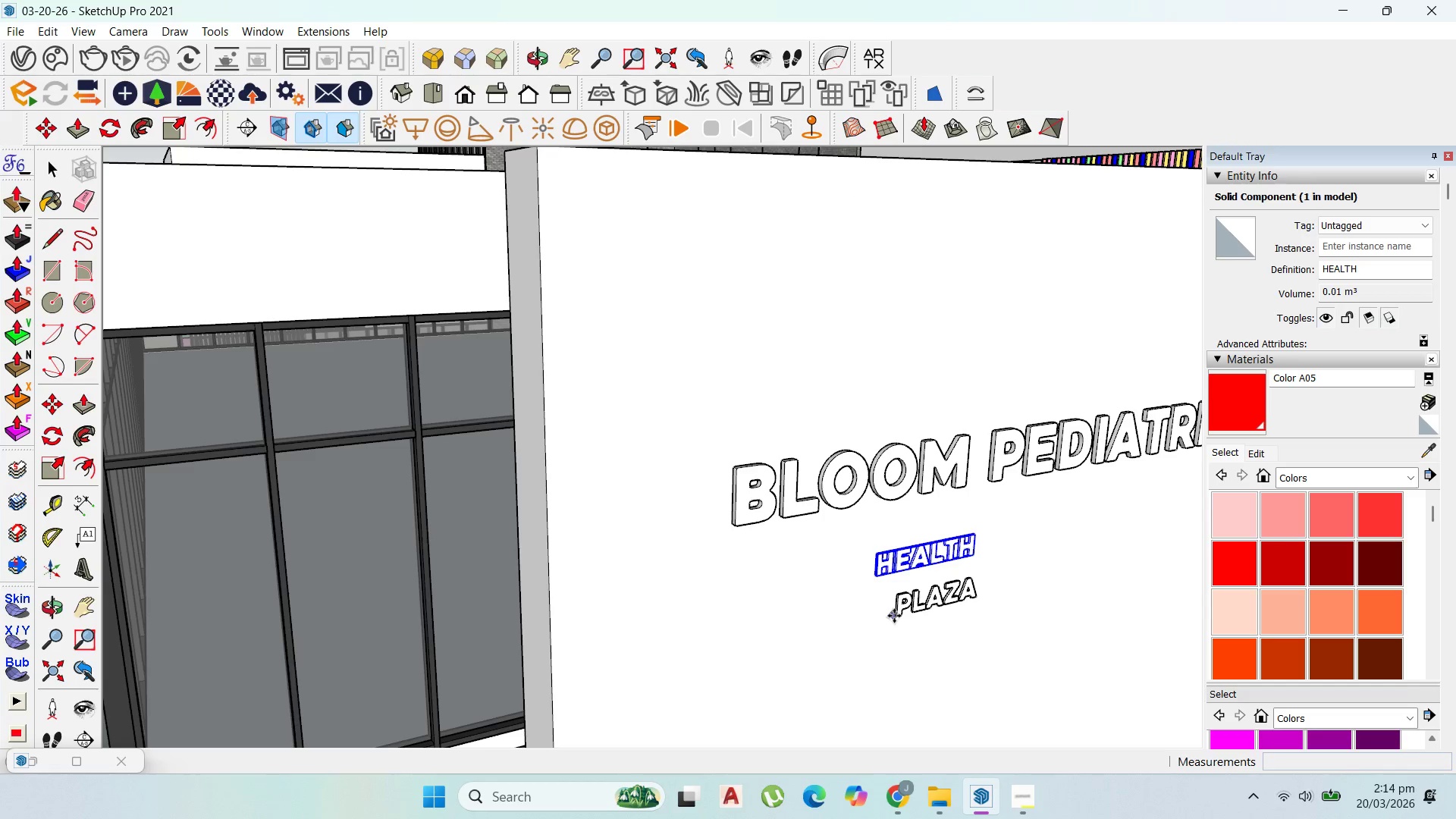 
left_click([935, 562])
 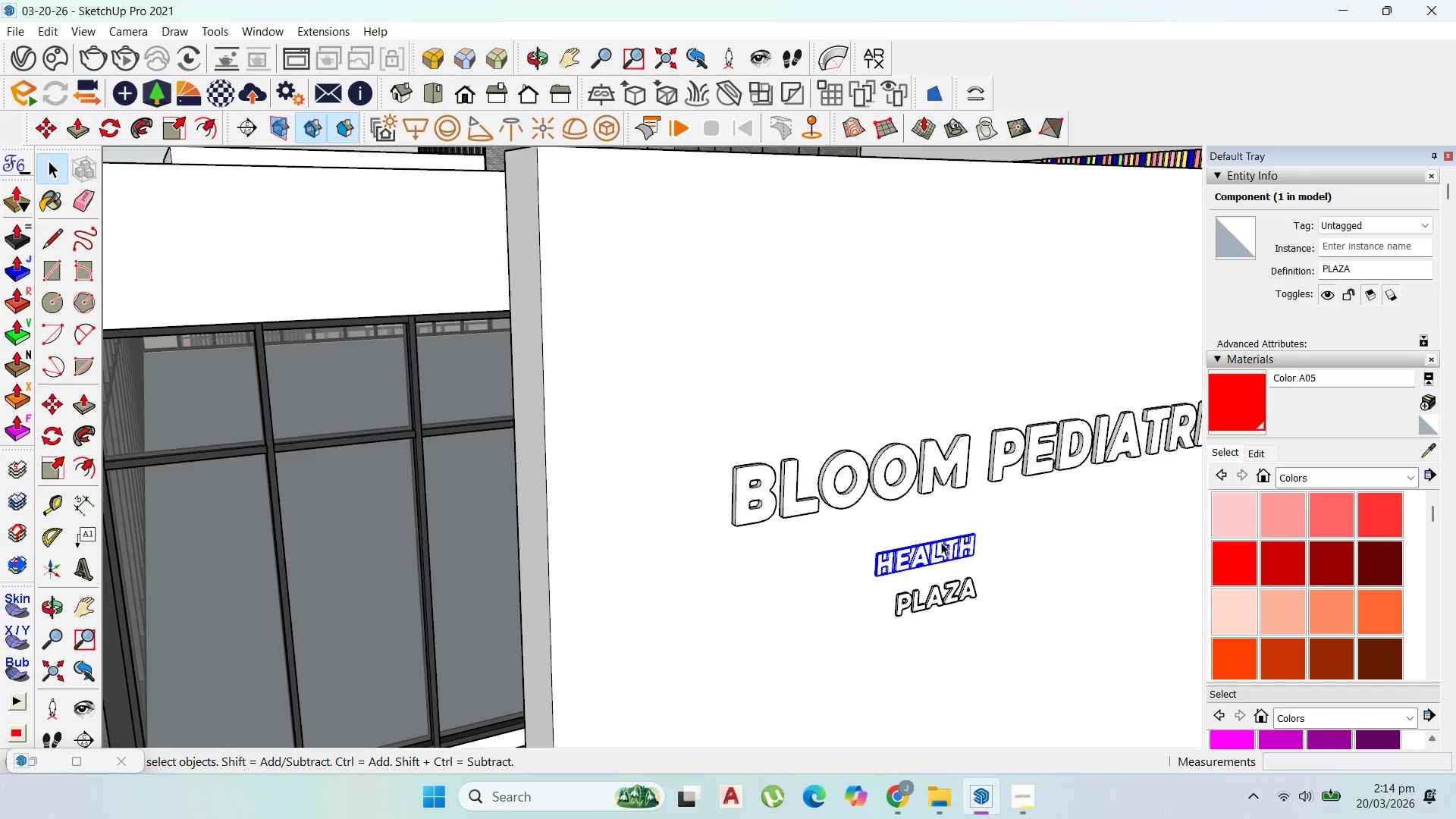 
scroll: coordinate [943, 539], scroll_direction: down, amount: 3.0
 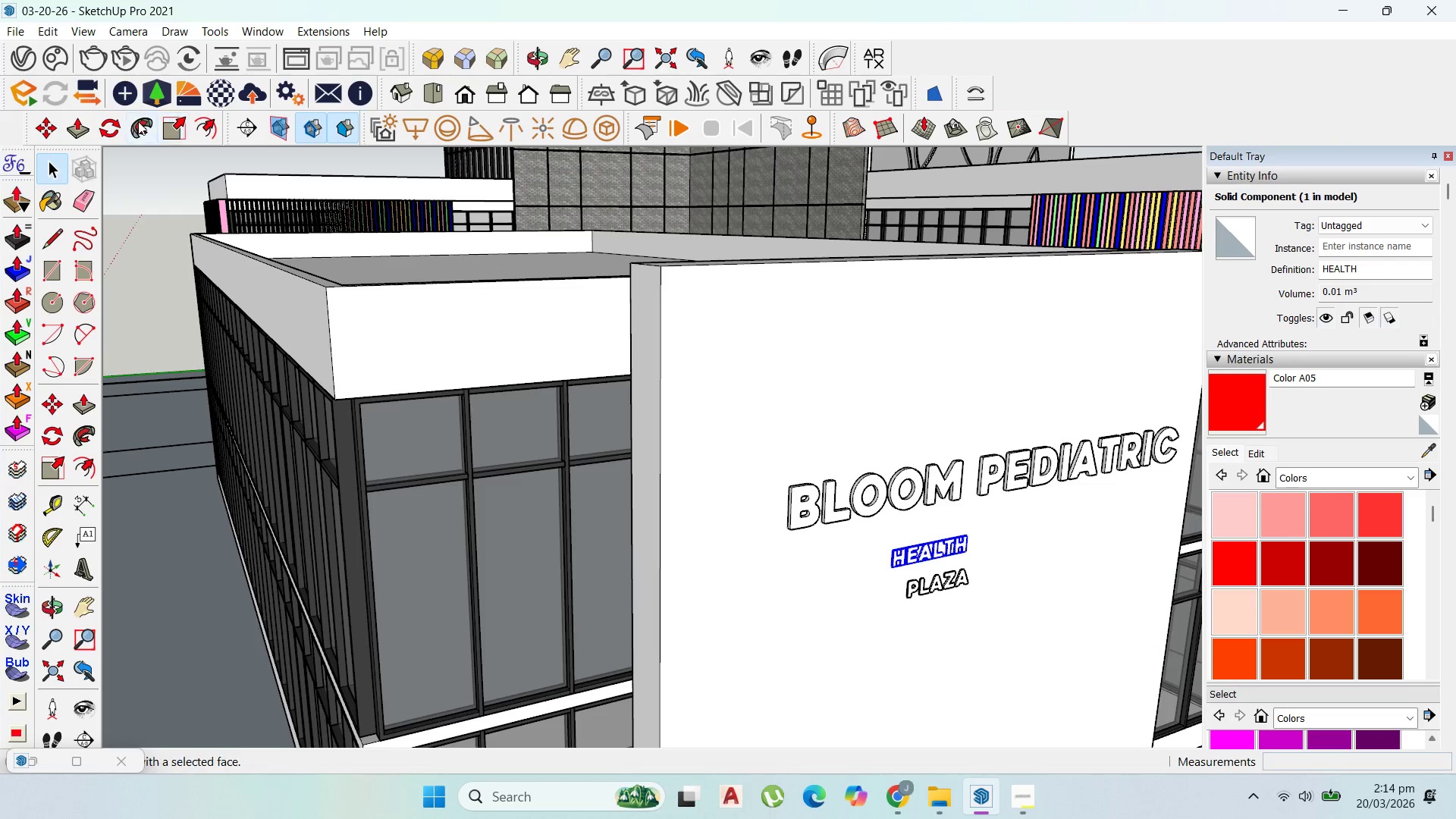 
left_click([161, 122])
 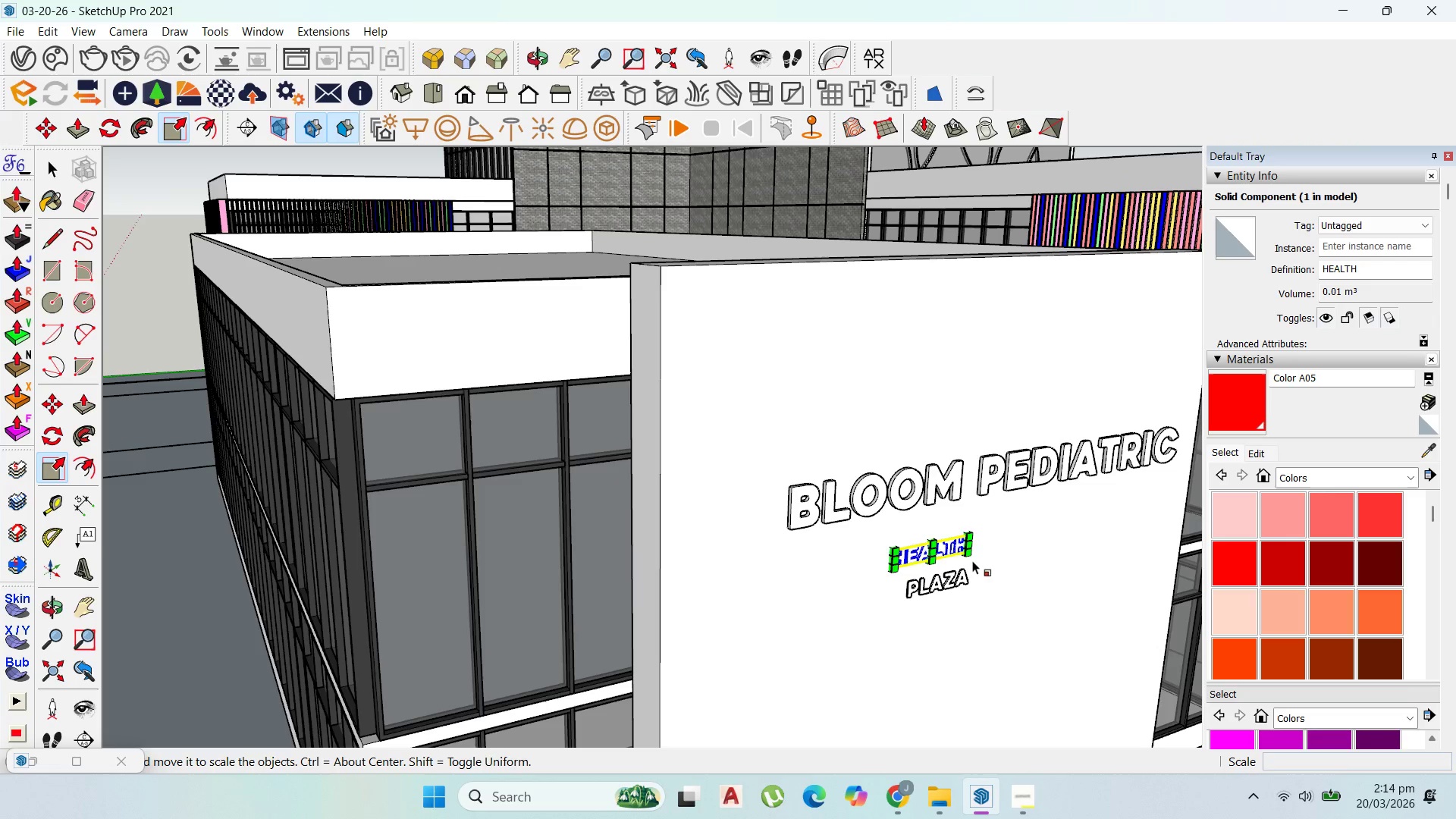 
left_click_drag(start_coordinate=[971, 555], to_coordinate=[1068, 599])
 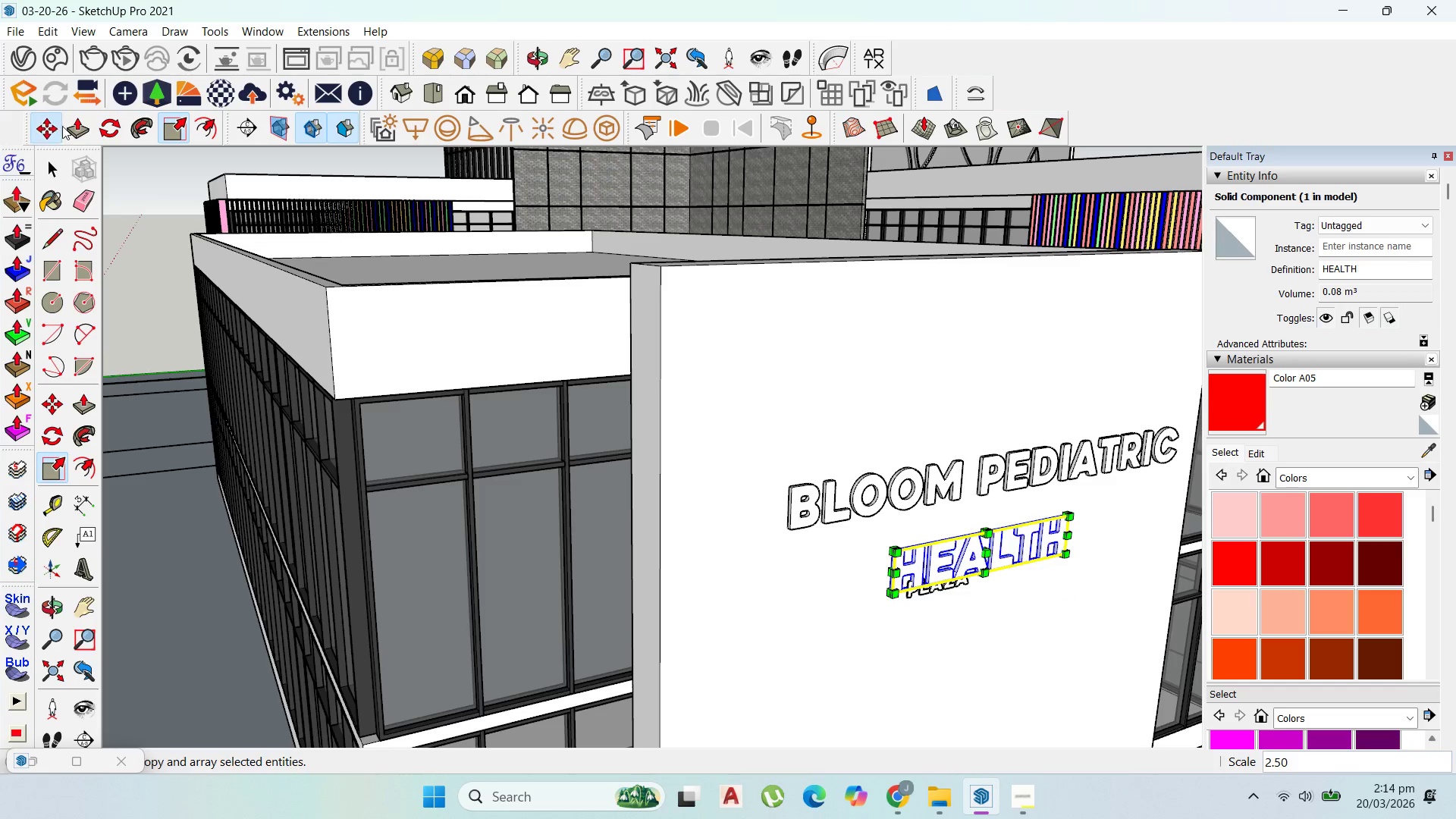 
scroll: coordinate [947, 597], scroll_direction: up, amount: 2.0
 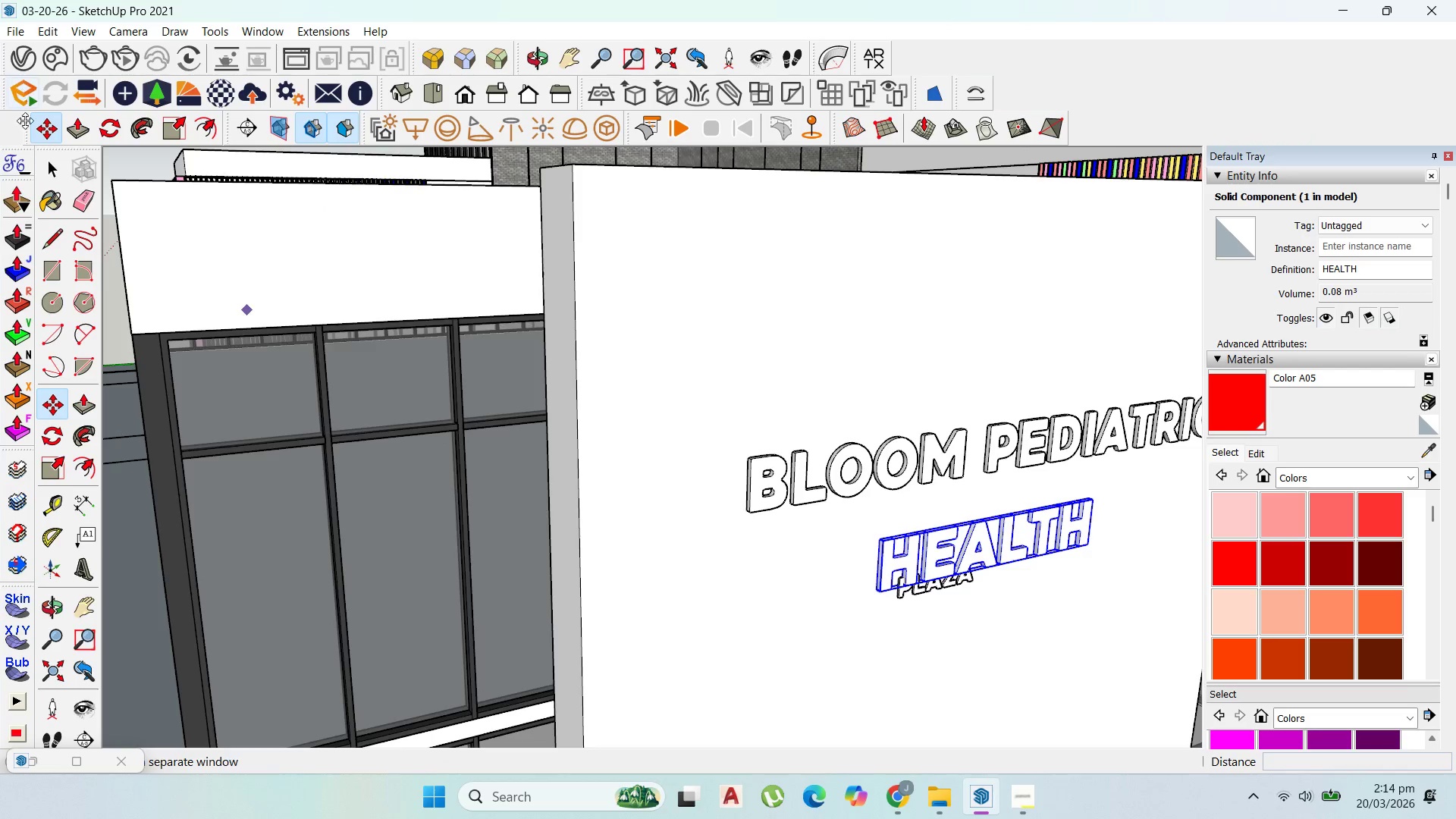 
left_click([41, 168])
 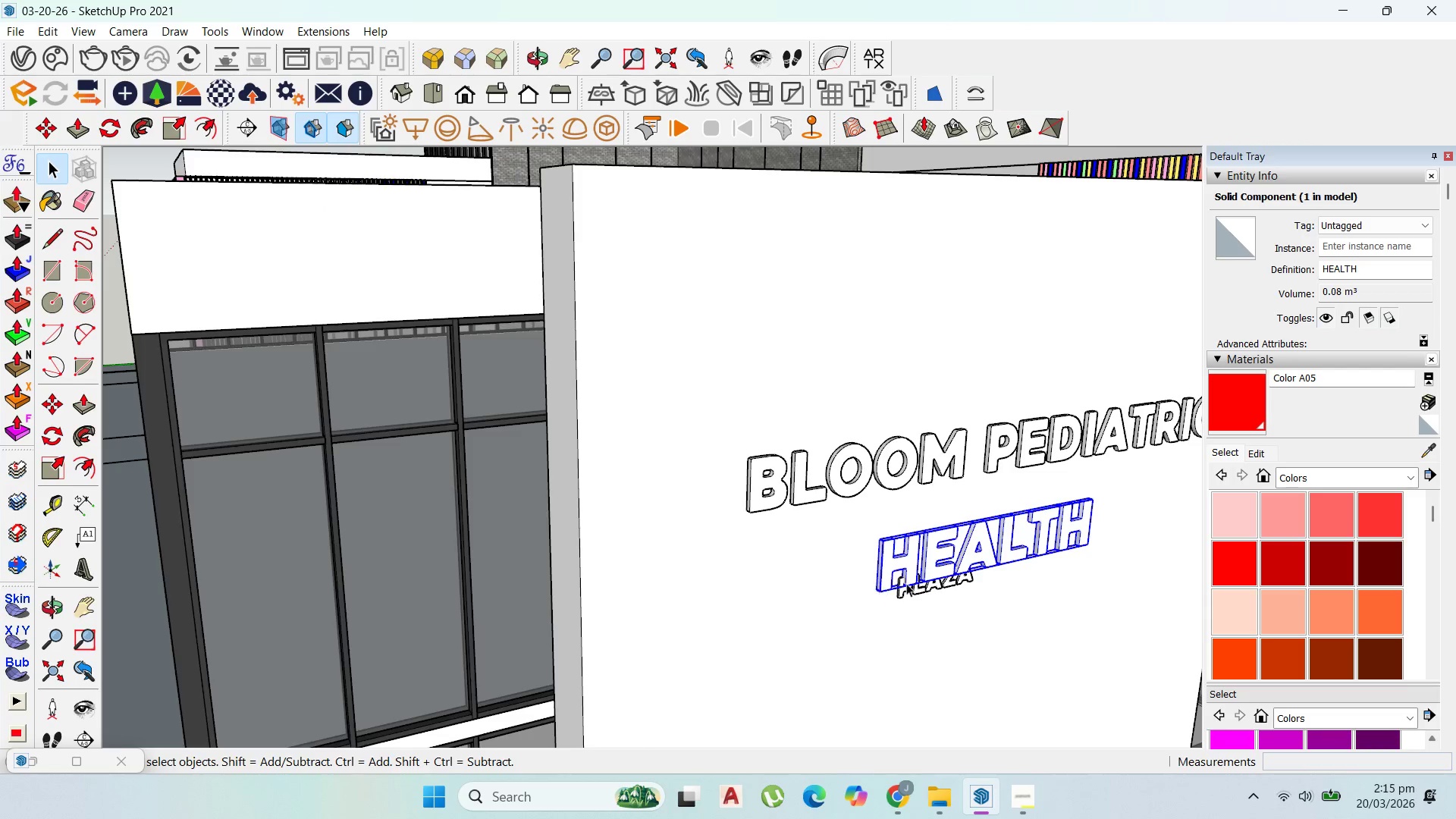 
left_click([946, 585])
 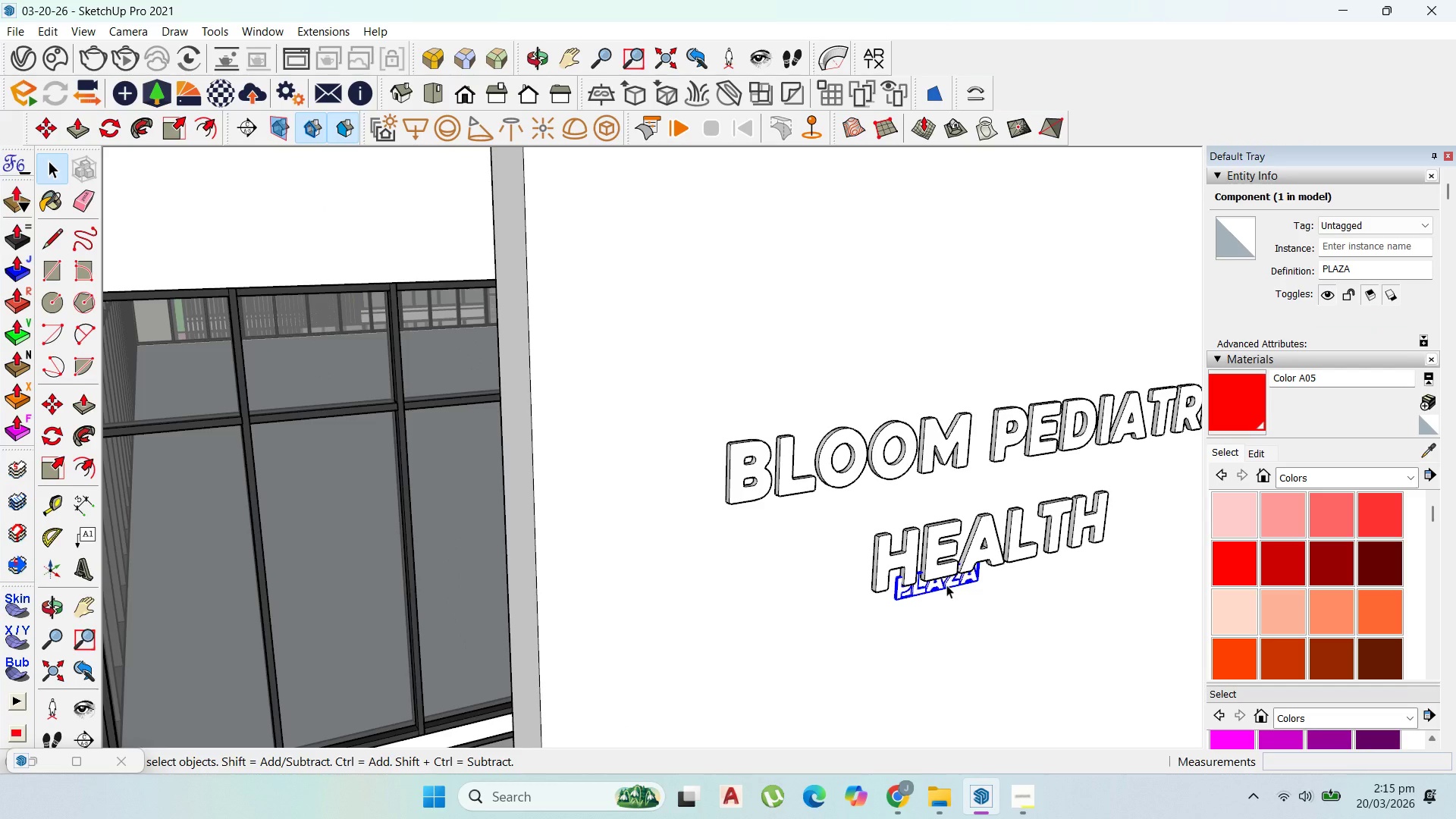 
scroll: coordinate [923, 583], scroll_direction: up, amount: 1.0
 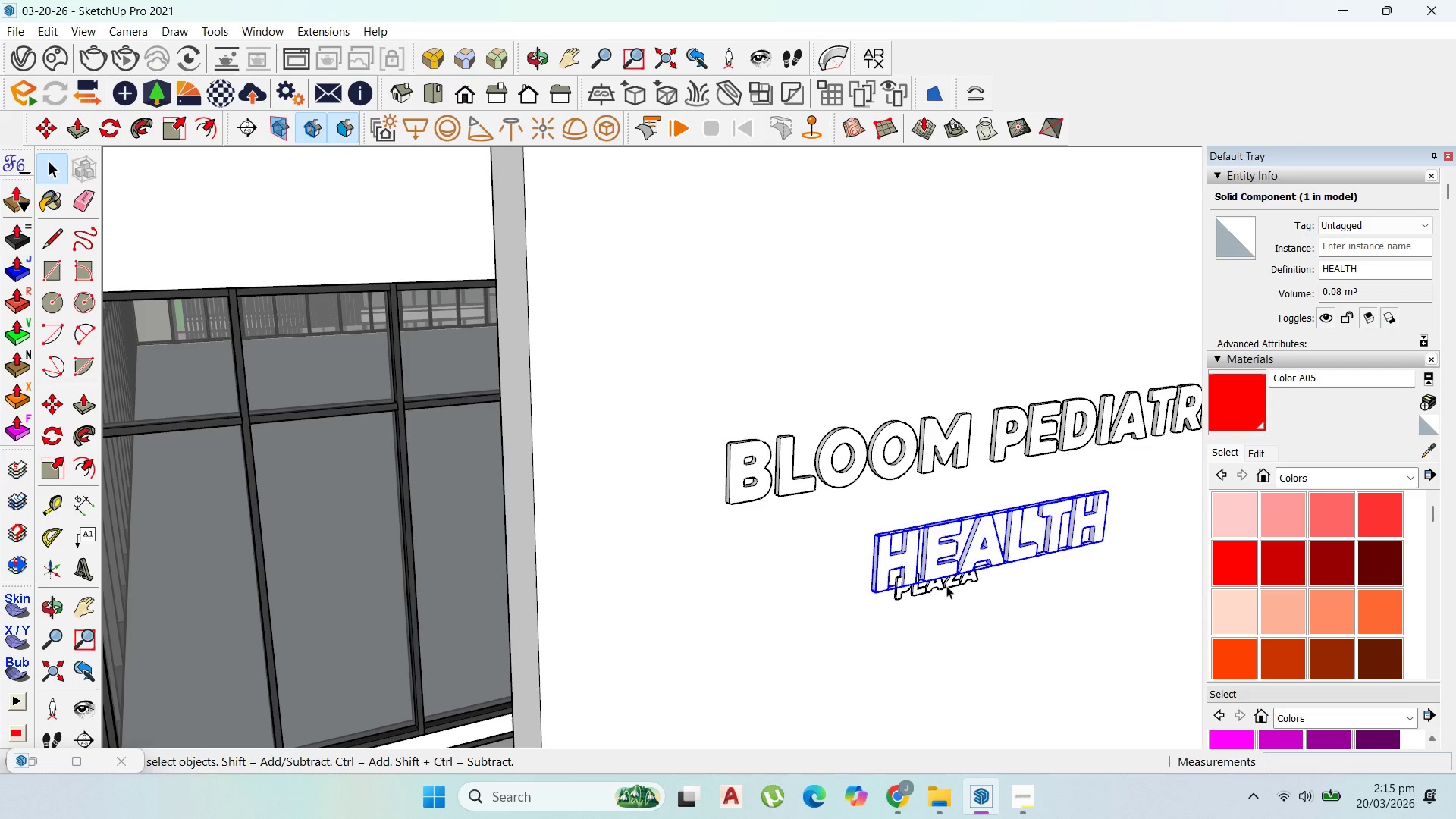 
key(M)
 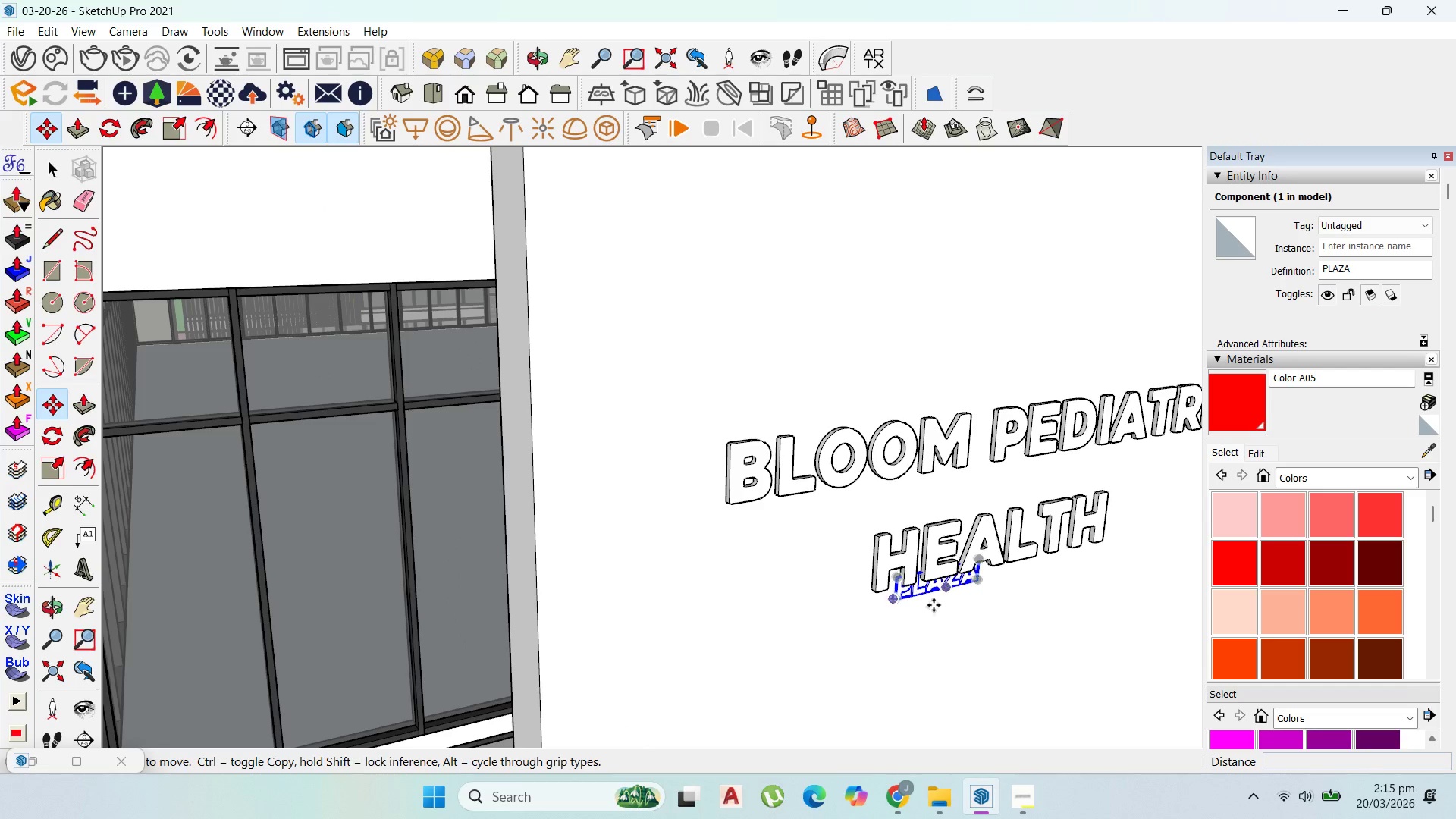 
left_click_drag(start_coordinate=[934, 605], to_coordinate=[934, 624])
 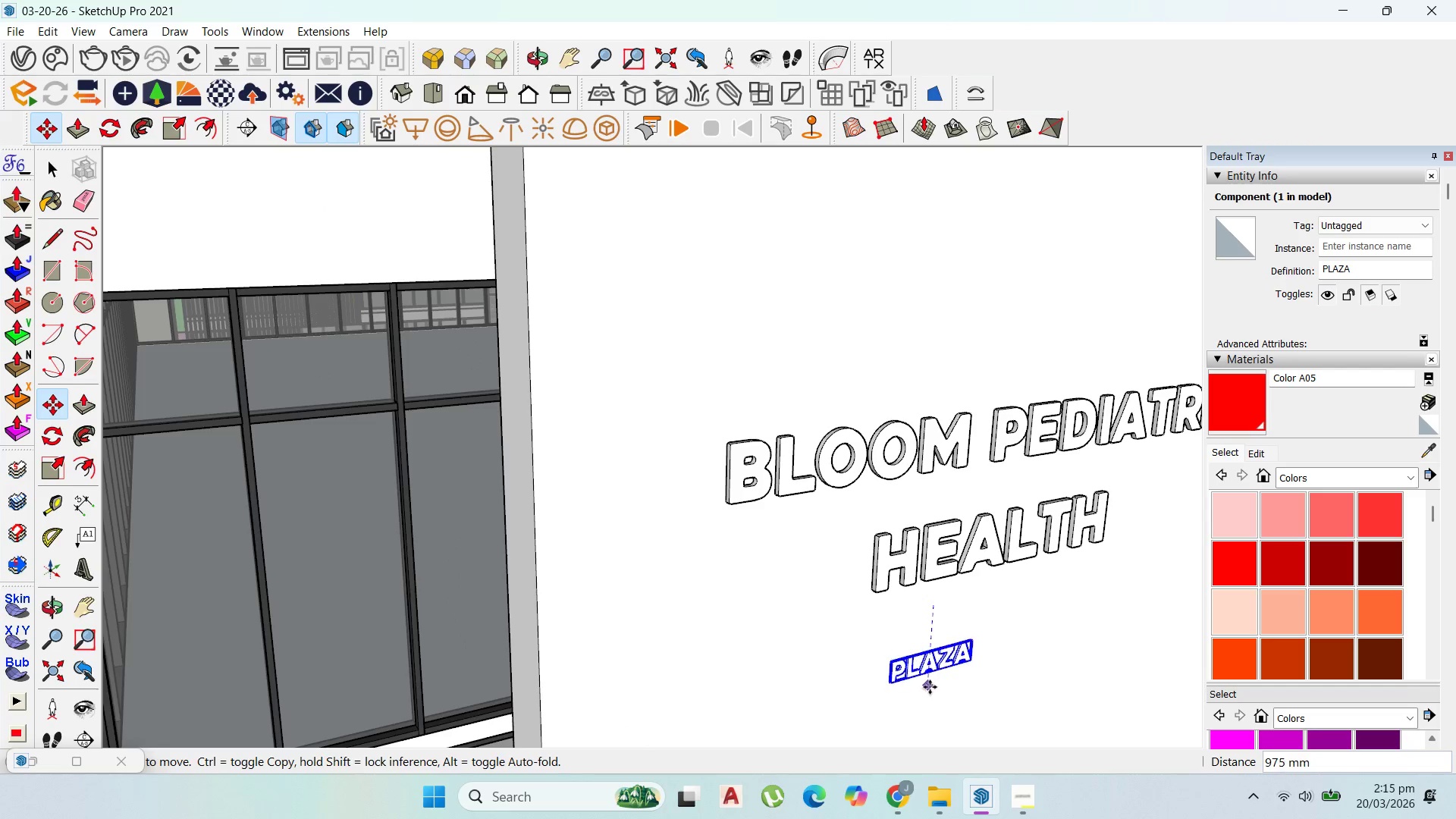 
left_click([929, 689])
 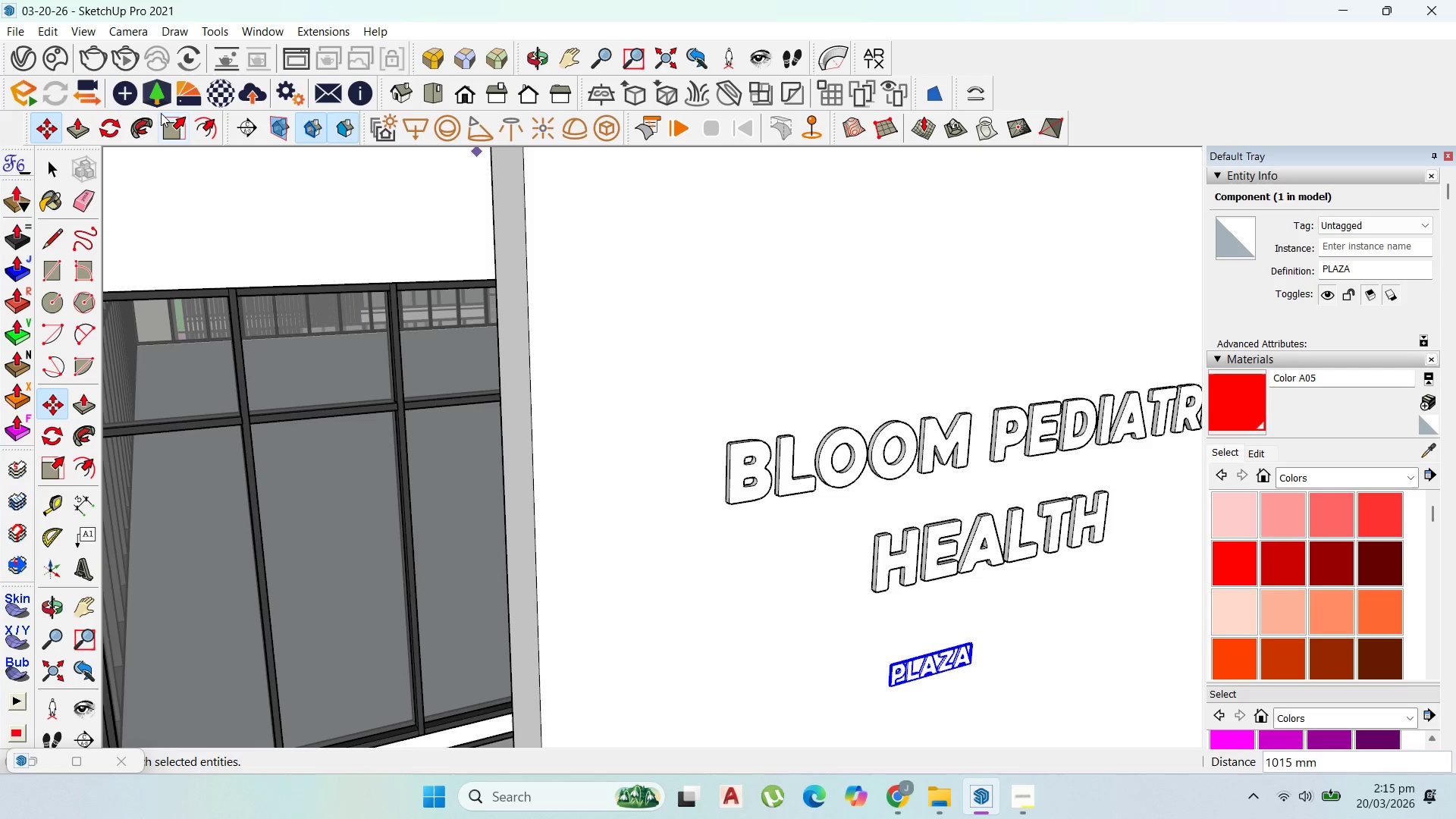 
left_click([176, 127])
 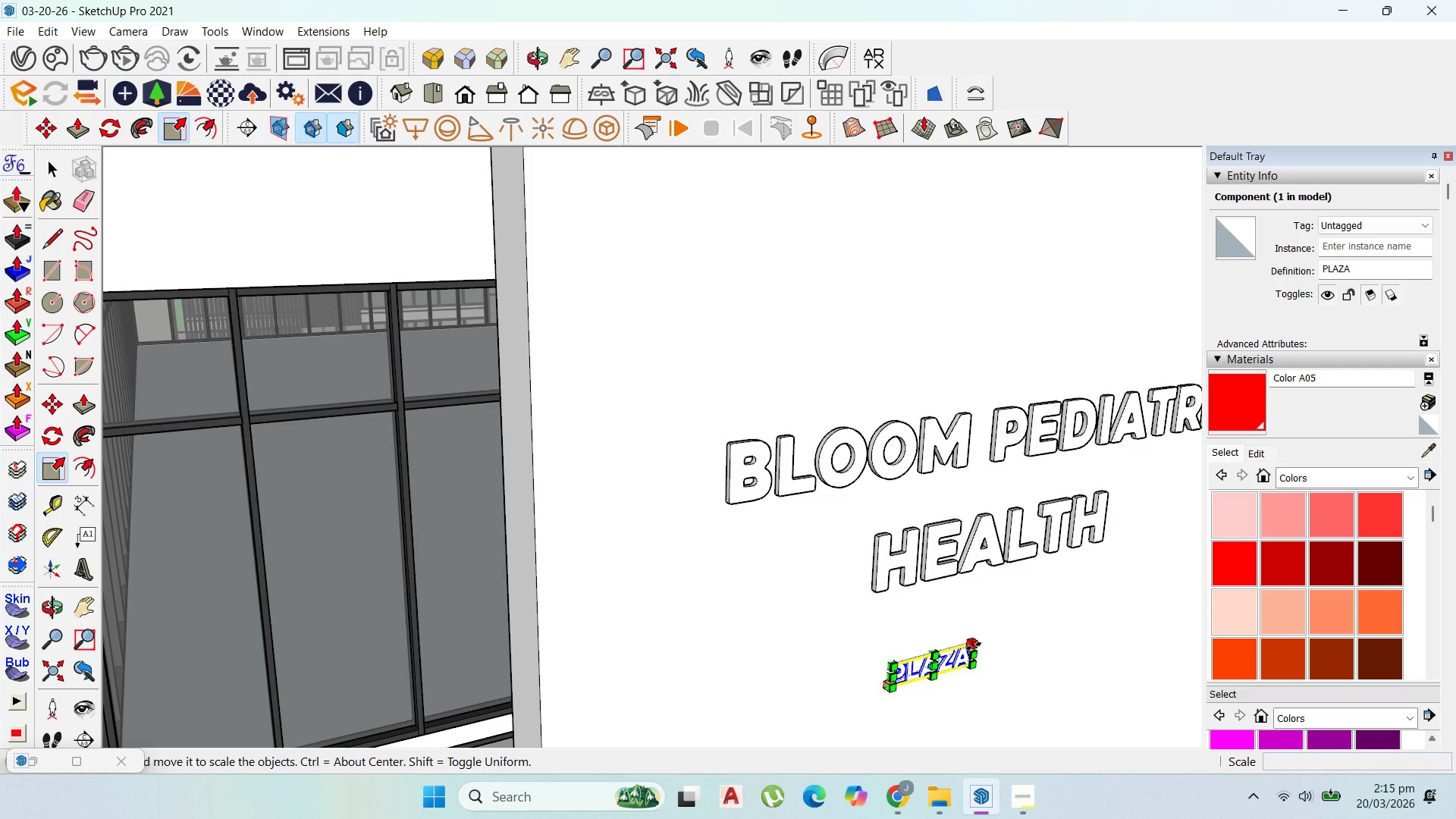 
left_click_drag(start_coordinate=[974, 646], to_coordinate=[1125, 579])
 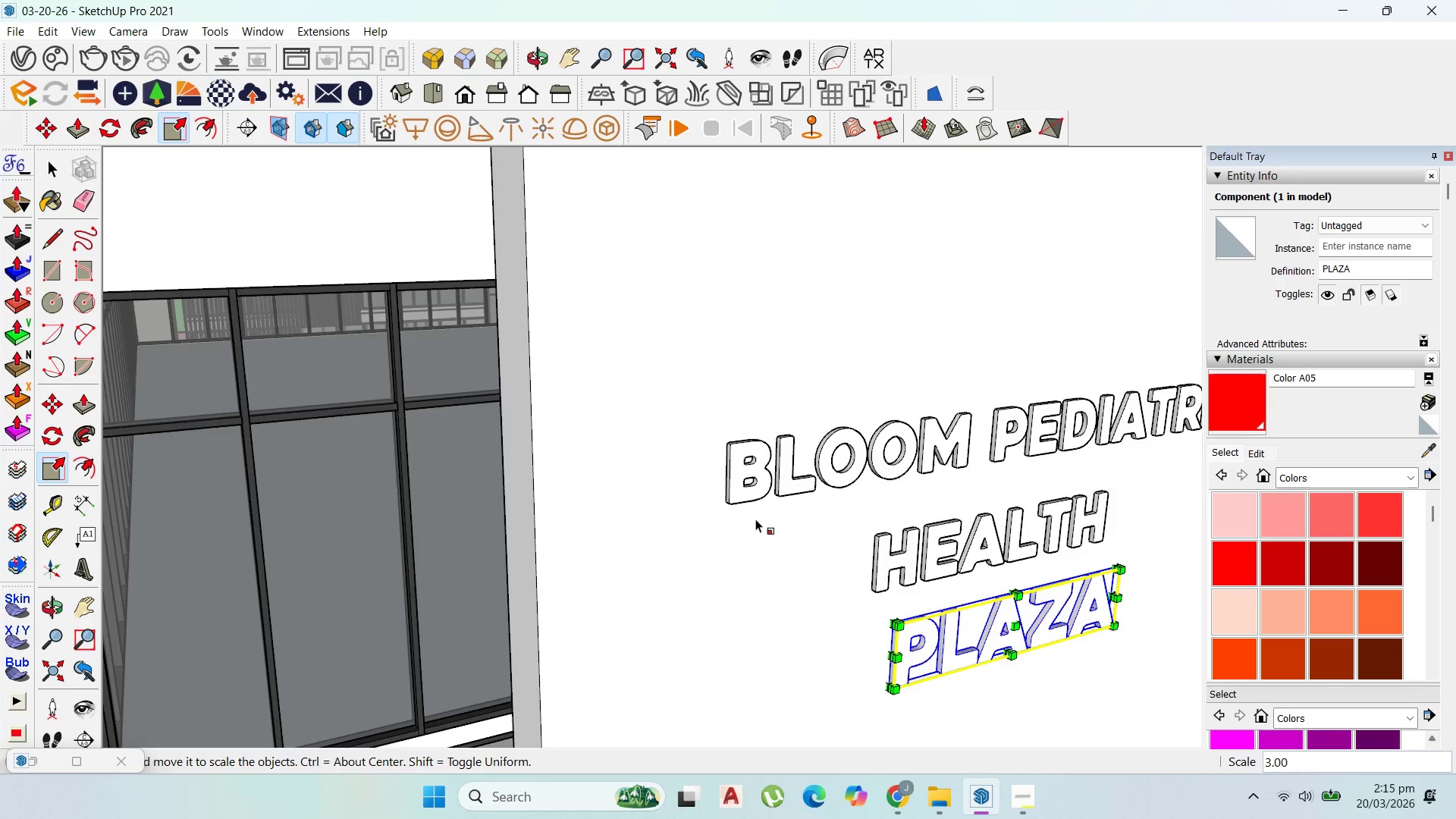 
scroll: coordinate [886, 461], scroll_direction: down, amount: 9.0
 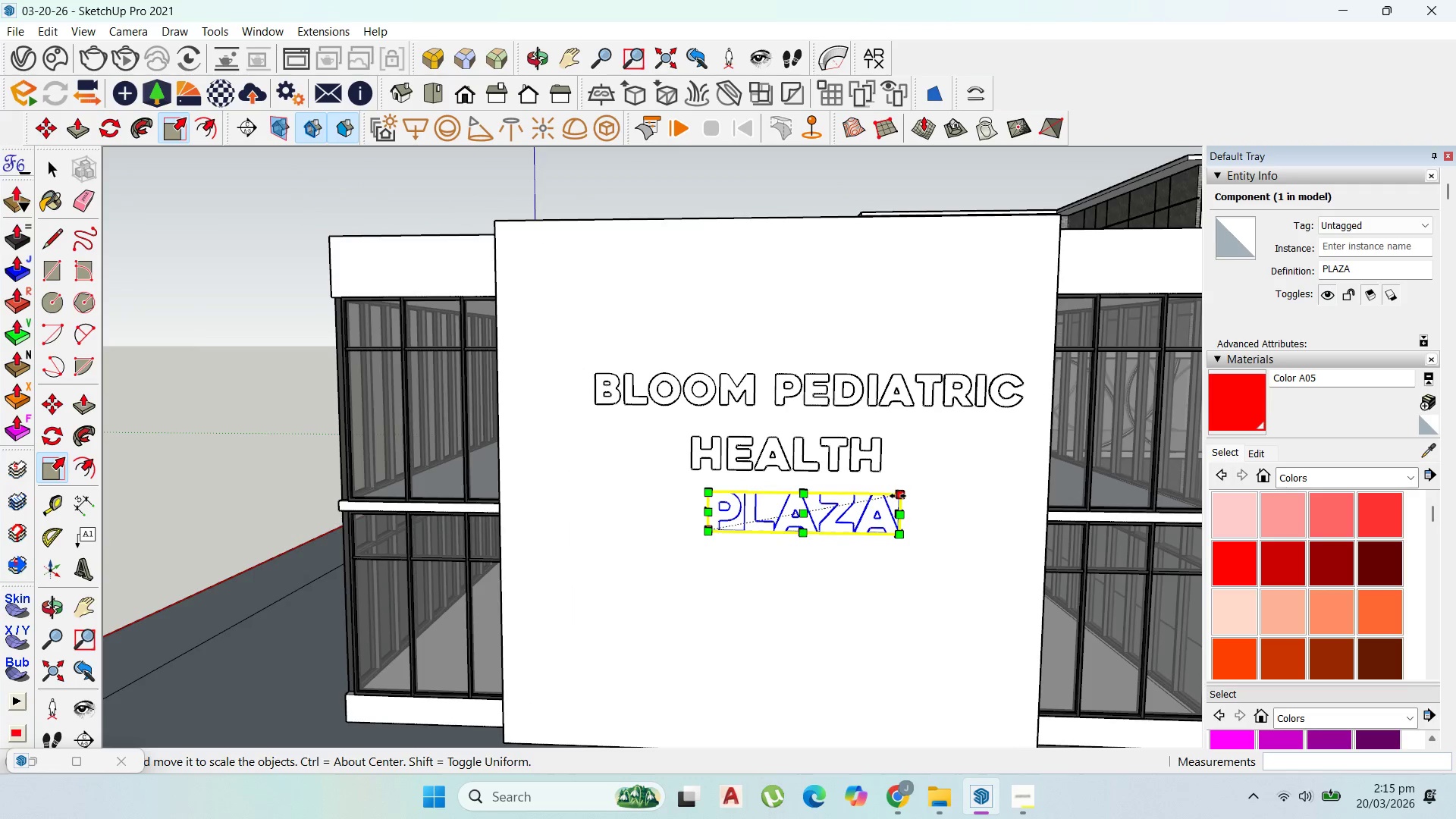 
left_click_drag(start_coordinate=[898, 496], to_coordinate=[879, 500])
 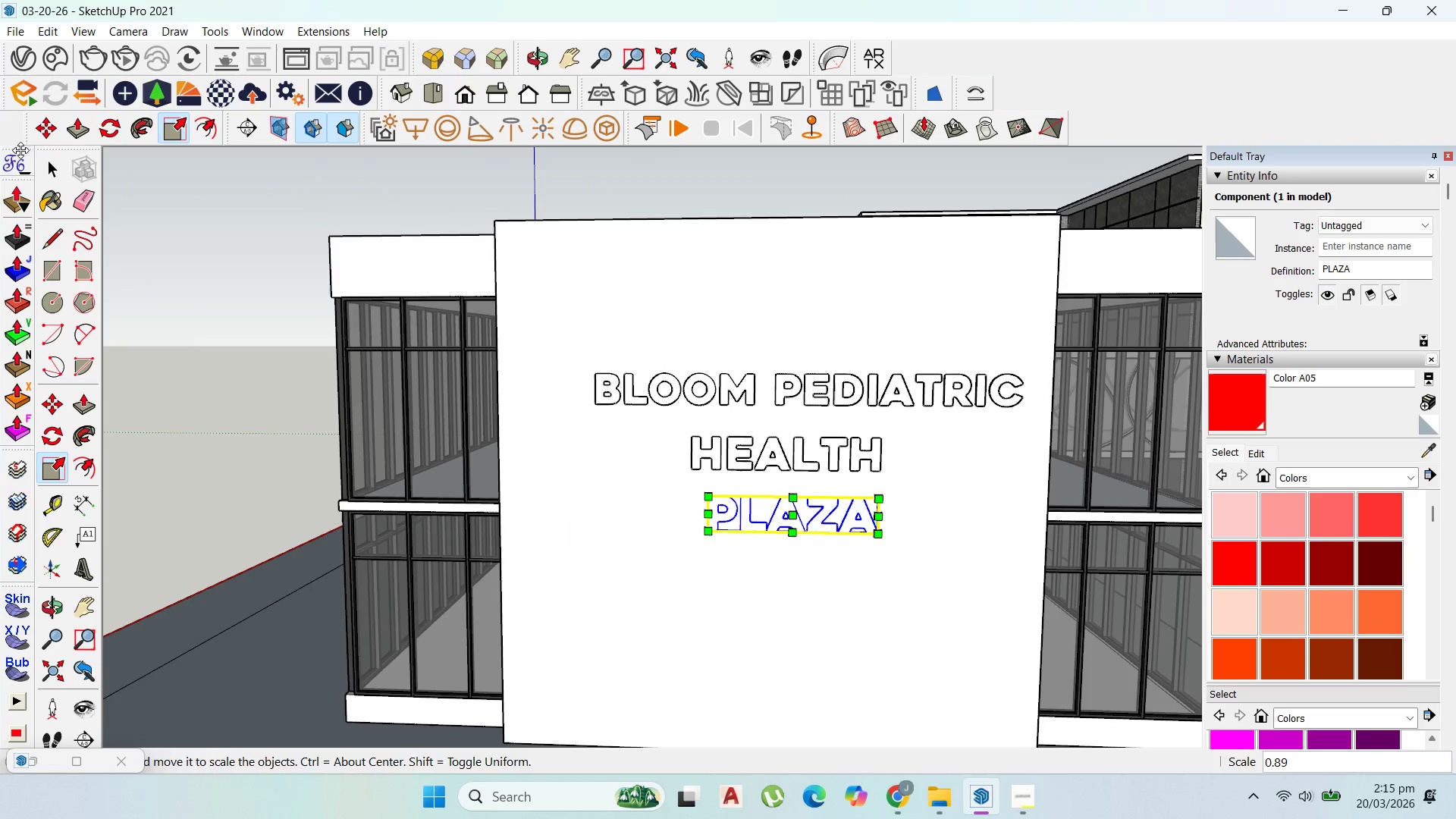 
left_click([31, 159])
 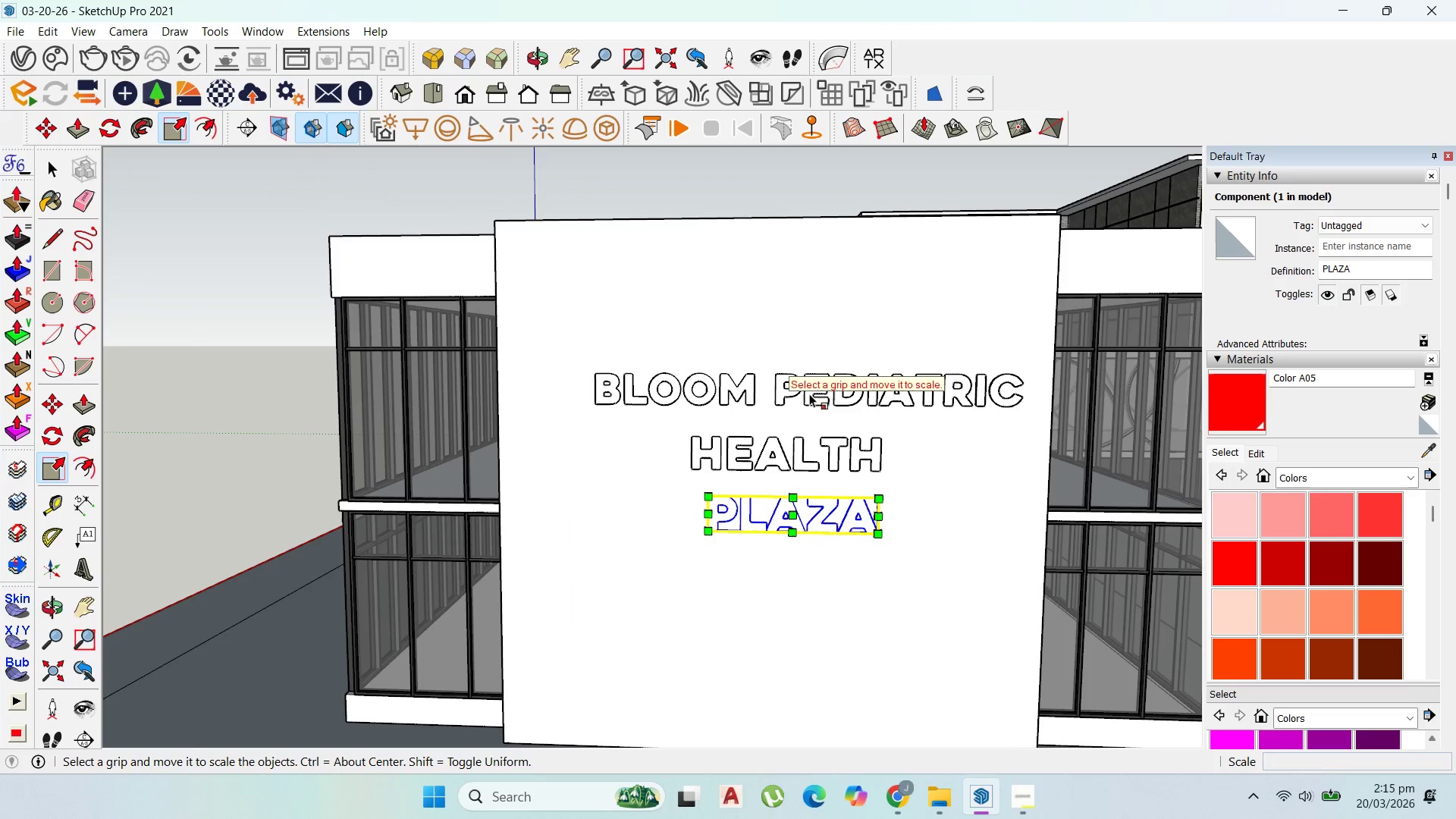 
key(Escape)
 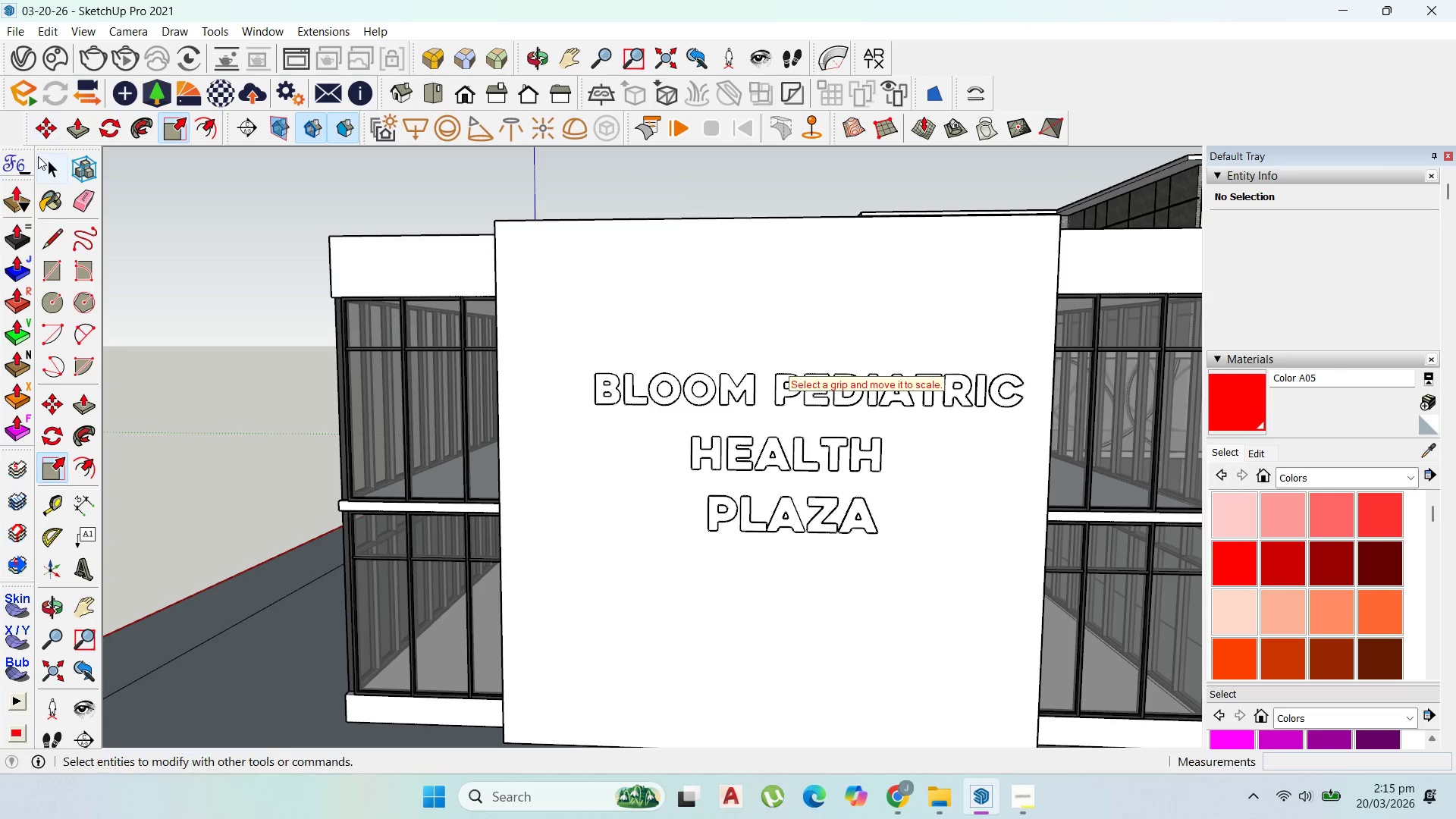 
left_click([43, 161])
 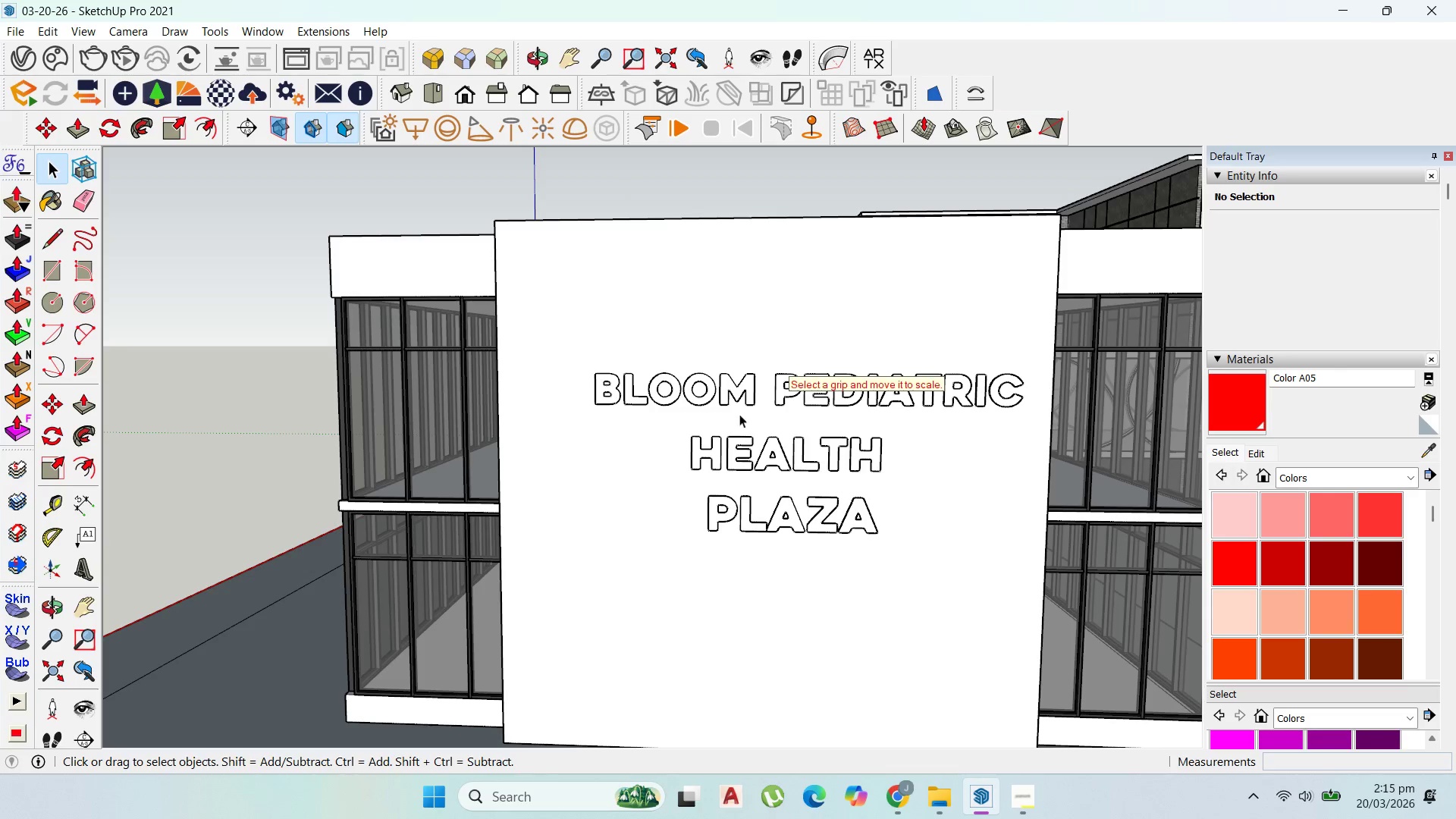 
left_click([805, 400])
 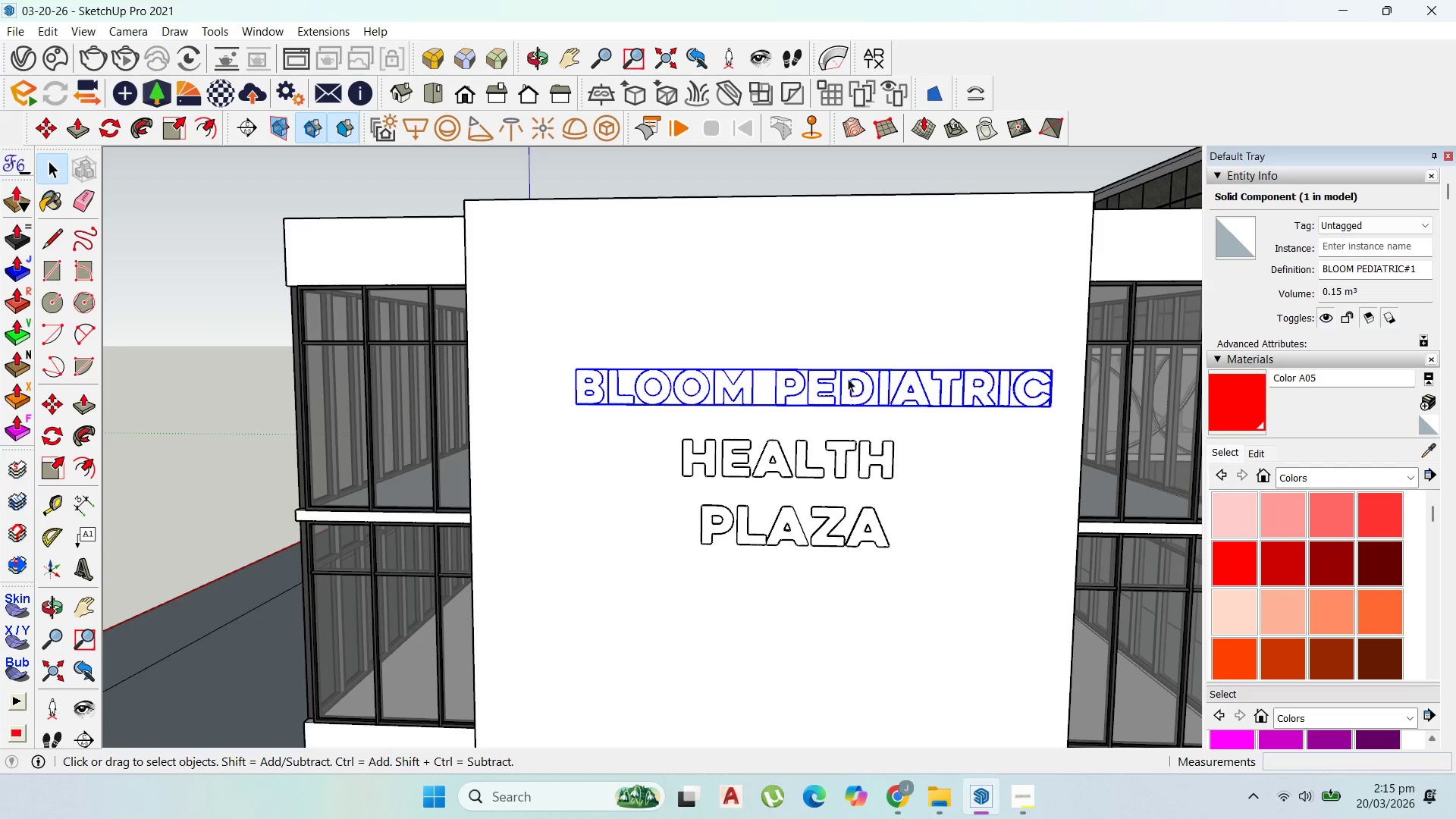 
scroll: coordinate [772, 409], scroll_direction: up, amount: 1.0
 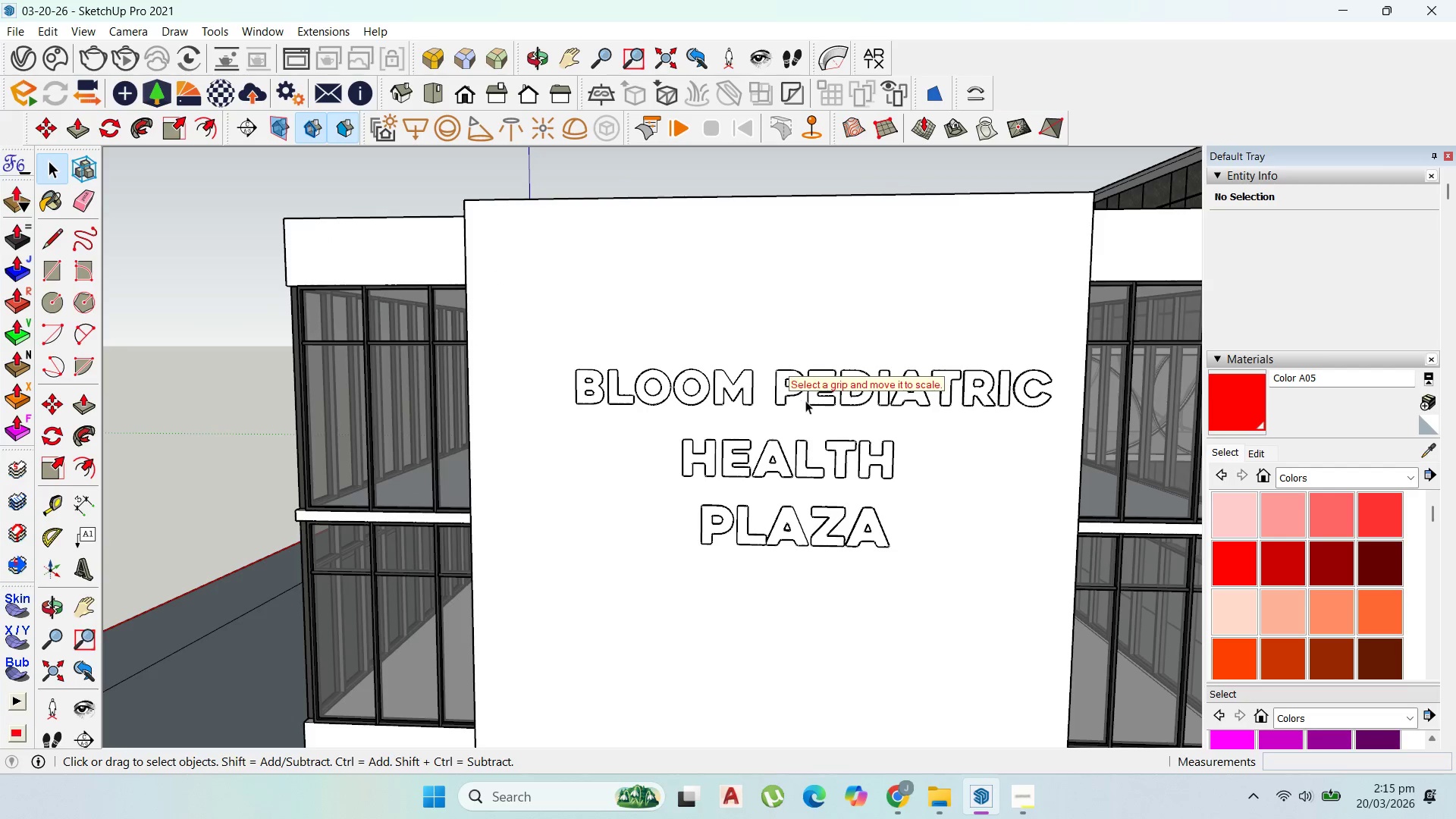 
key(M)
 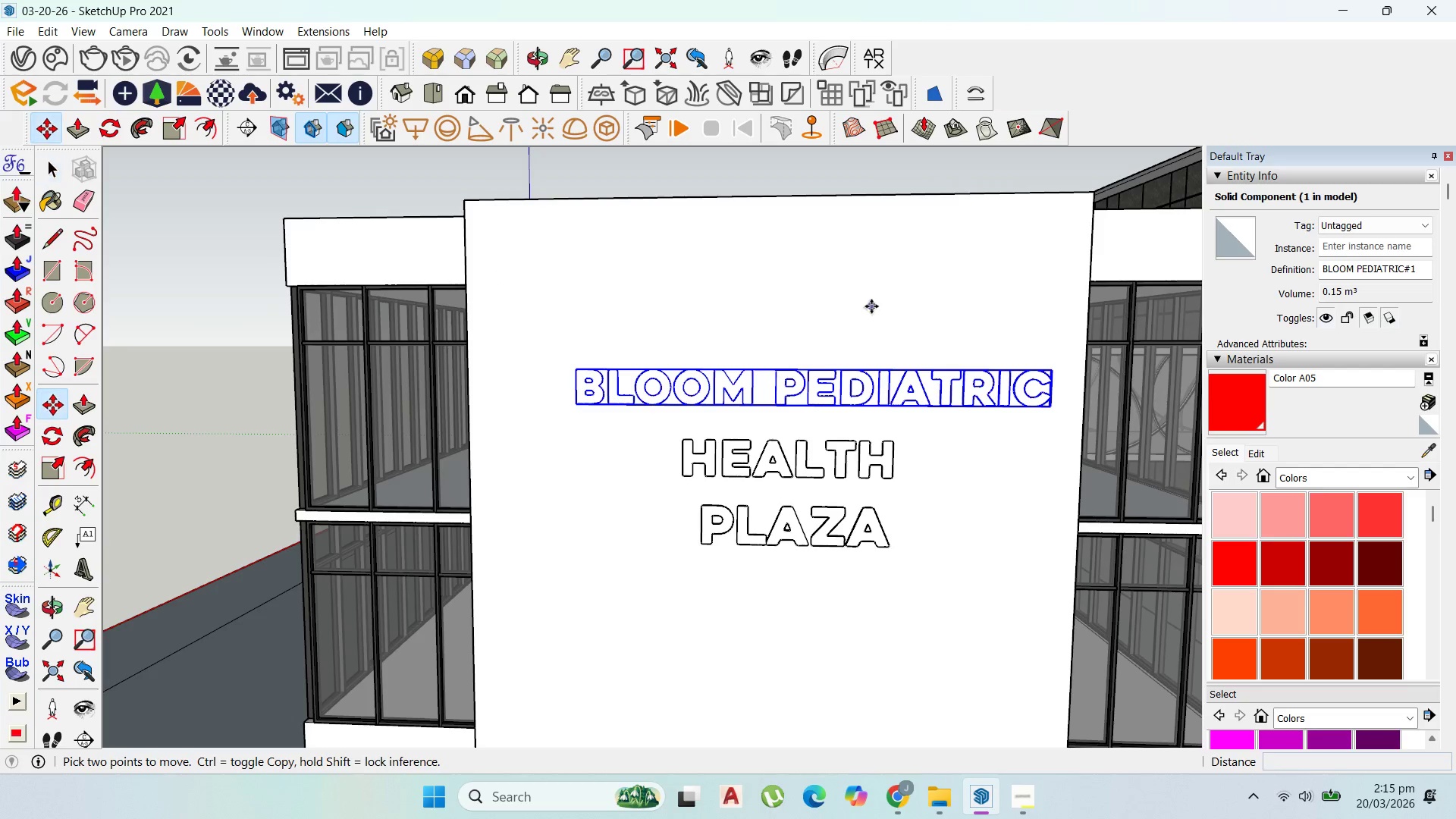 
left_click_drag(start_coordinate=[871, 307], to_coordinate=[864, 306])
 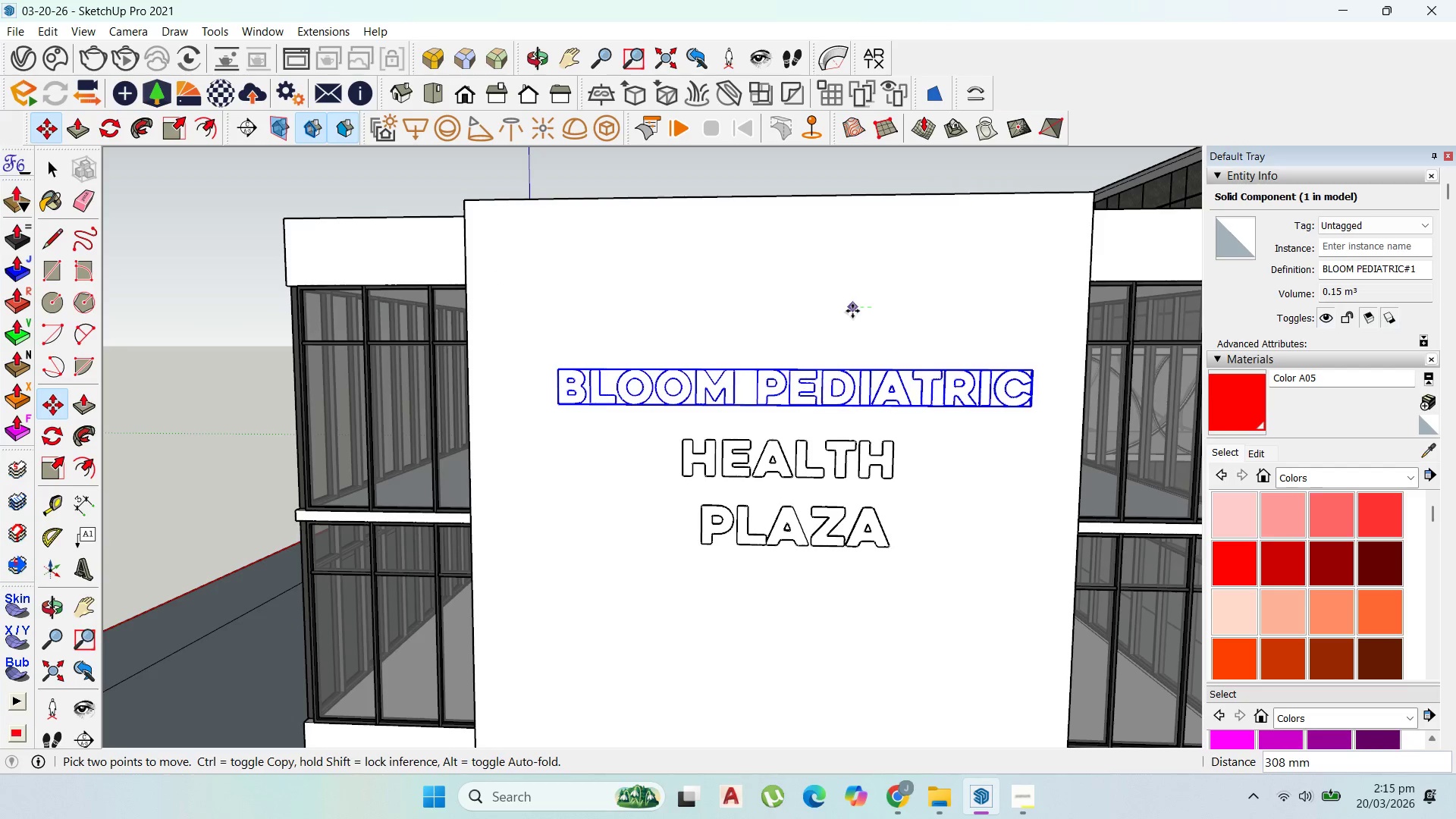 
left_click([852, 311])
 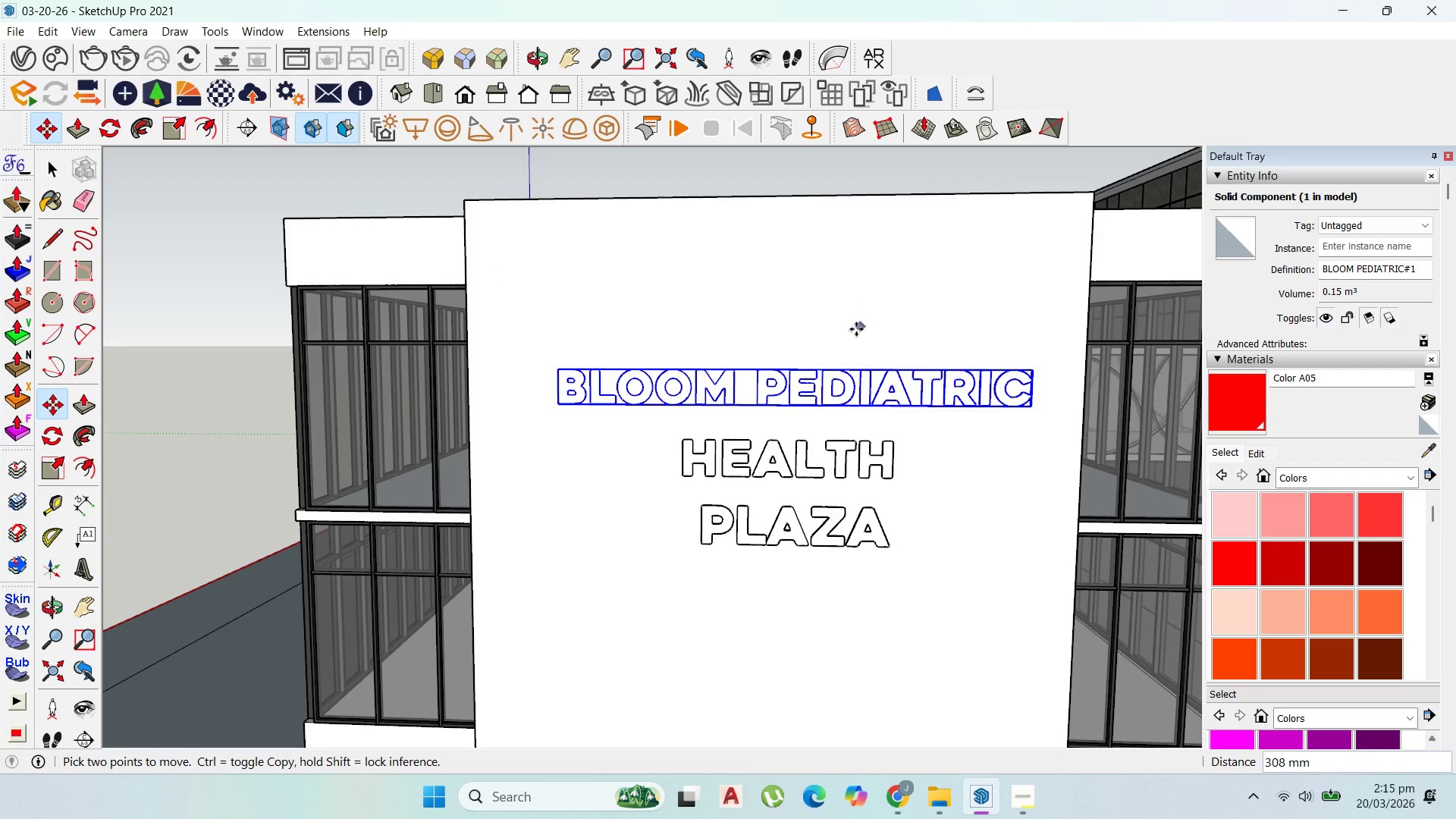 
left_click_drag(start_coordinate=[855, 329], to_coordinate=[855, 321])
 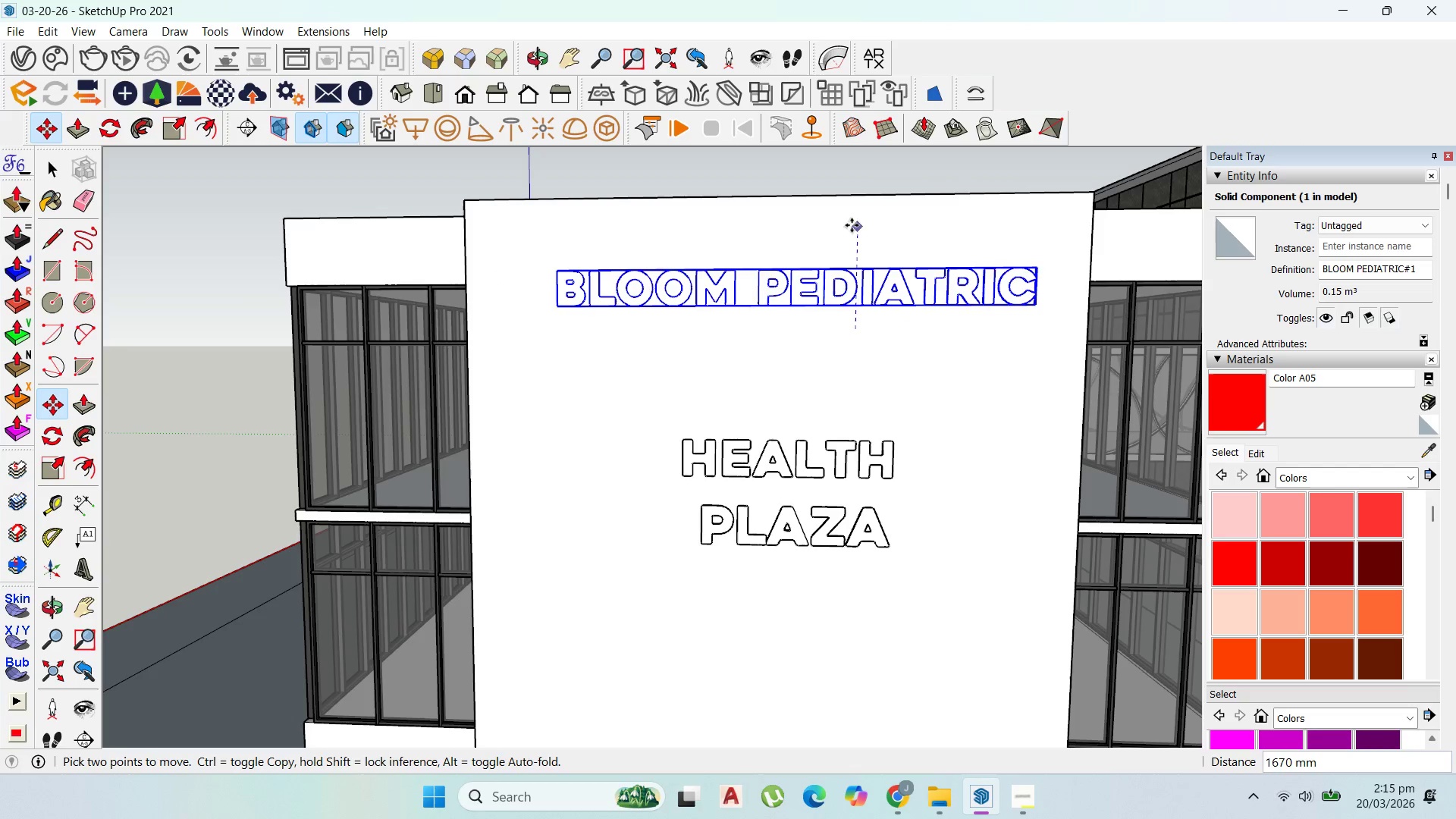 
left_click([852, 224])
 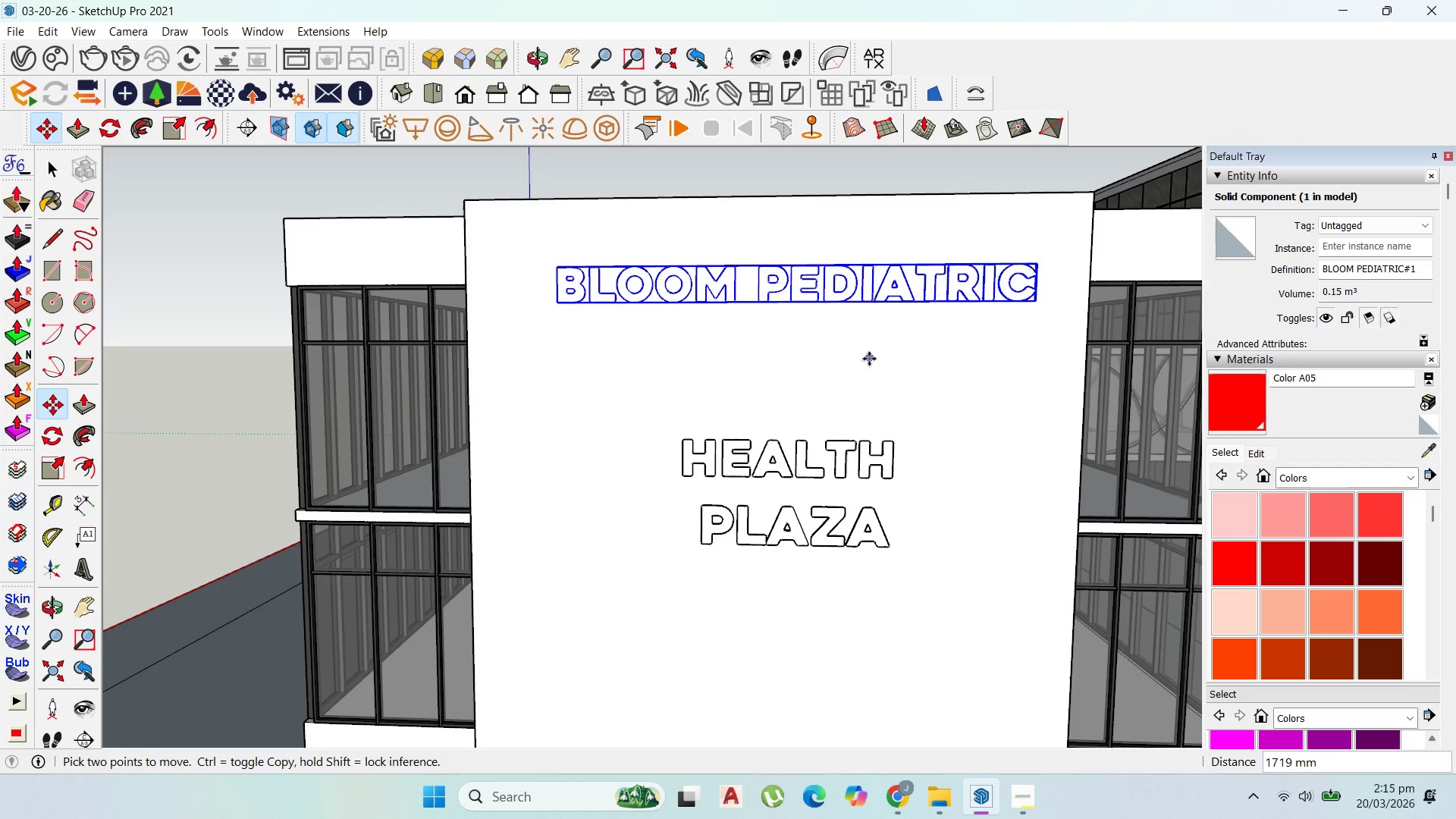 
left_click_drag(start_coordinate=[869, 359], to_coordinate=[864, 359])
 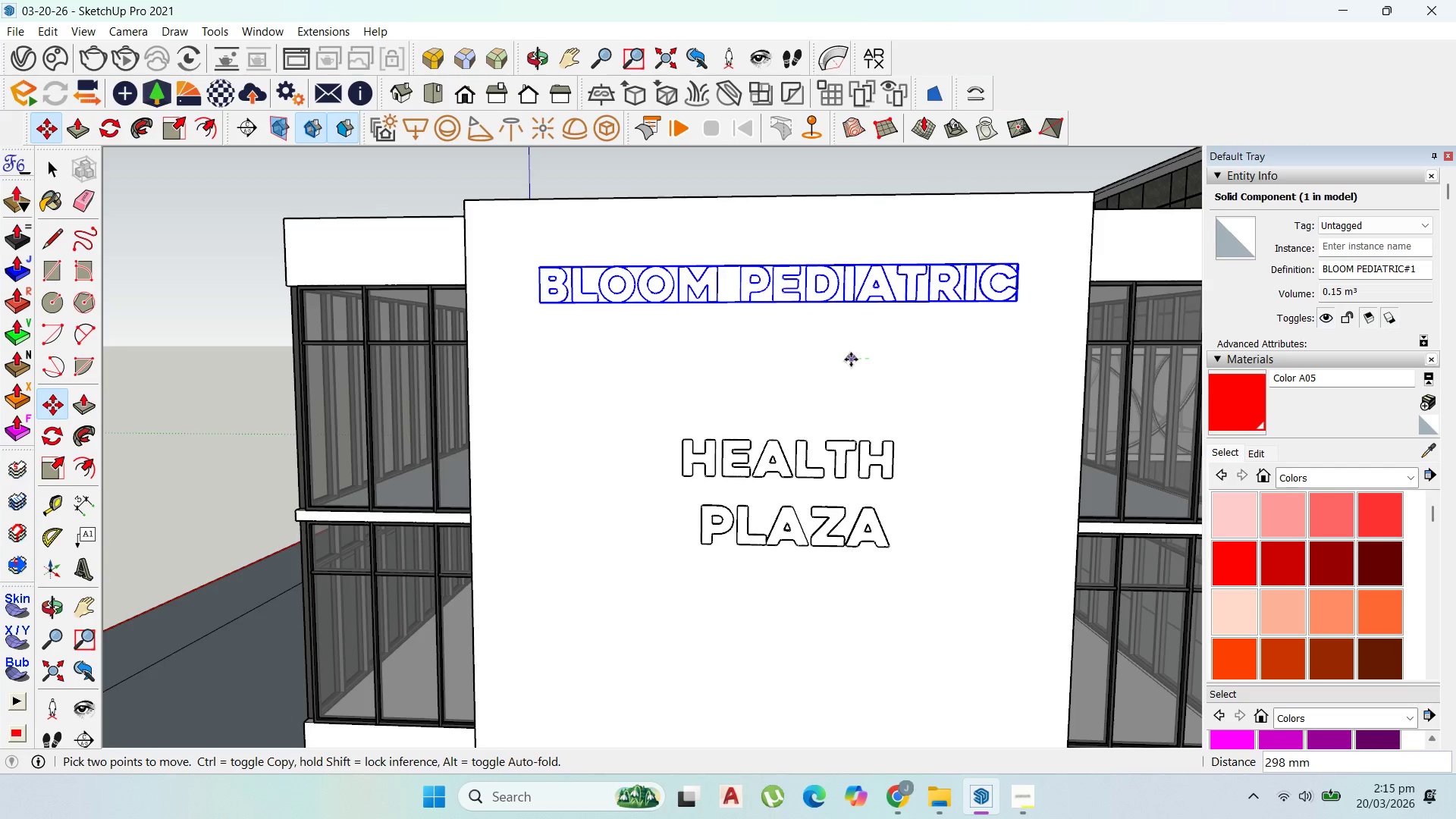 
left_click_drag(start_coordinate=[851, 359], to_coordinate=[855, 359])
 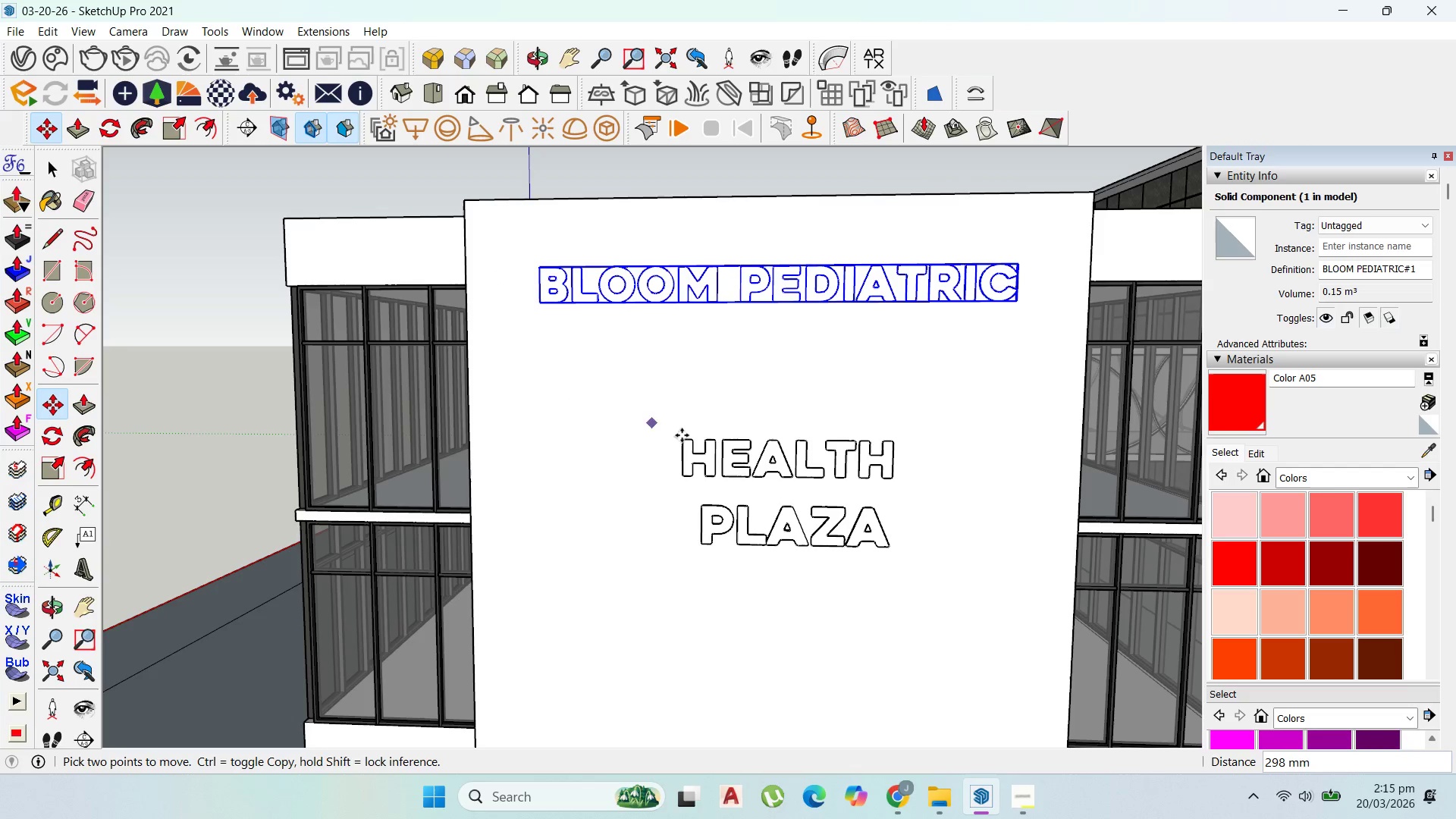 
key(Escape)
 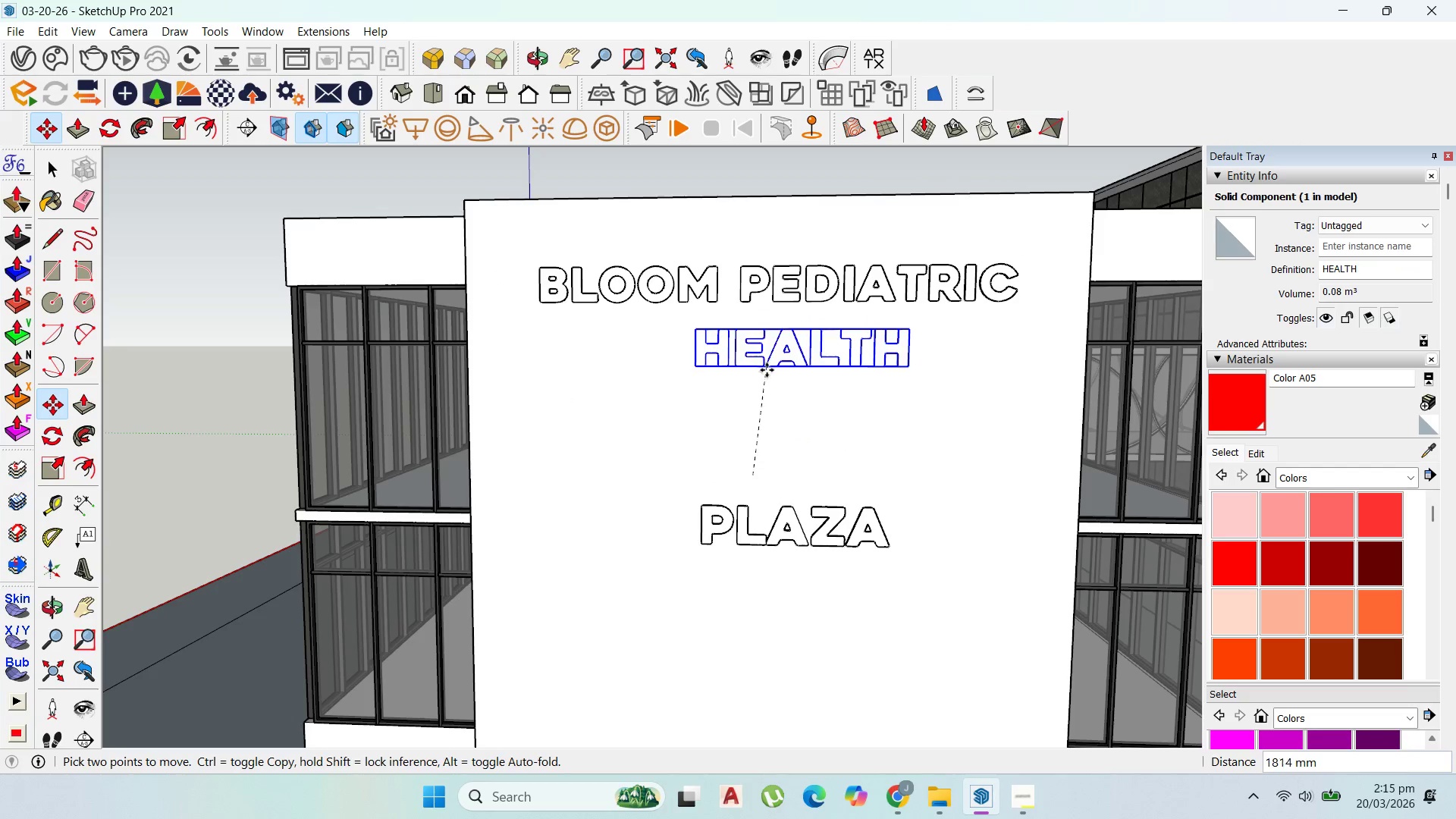 
left_click([754, 369])
 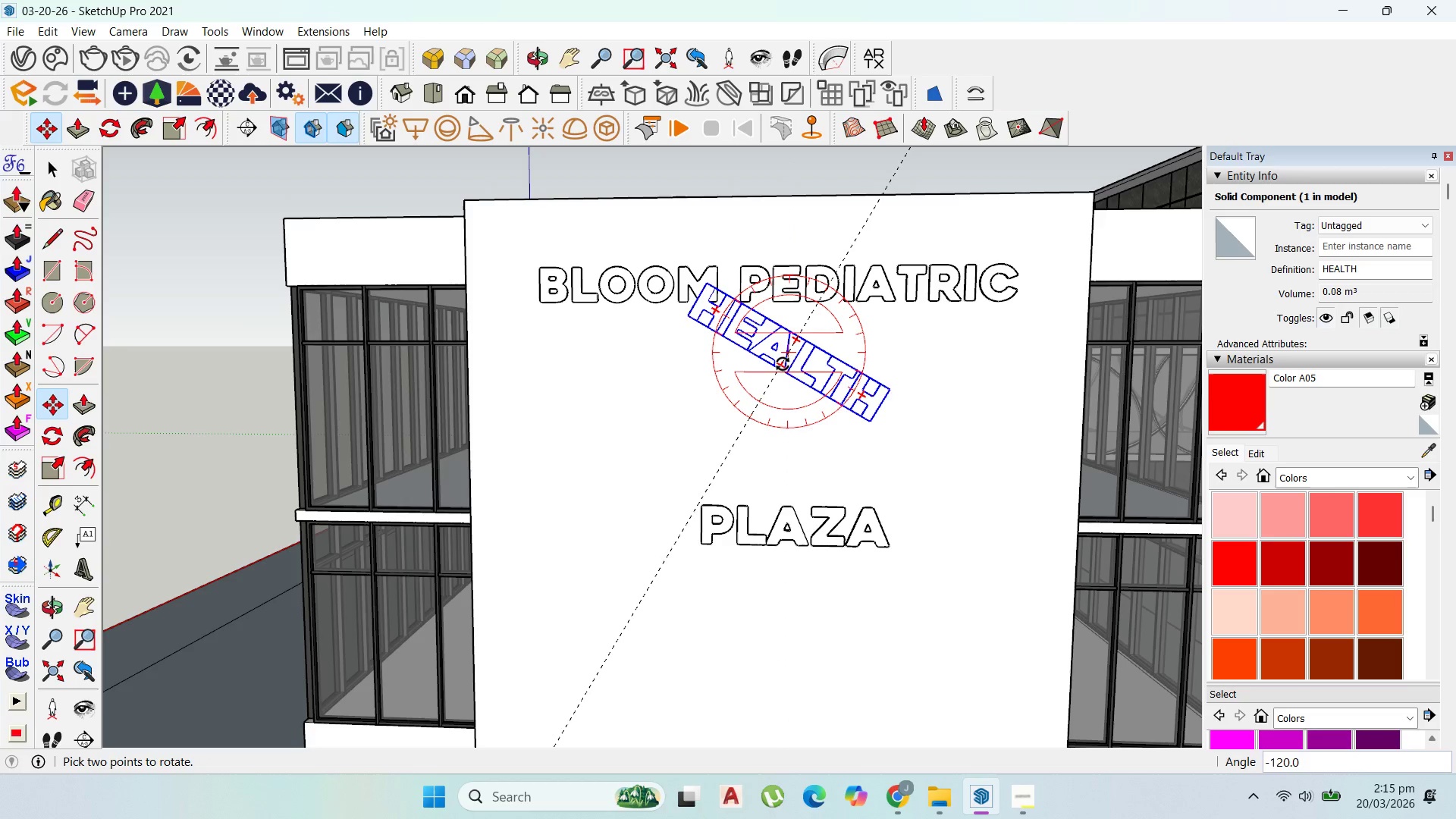 
key(Escape)
 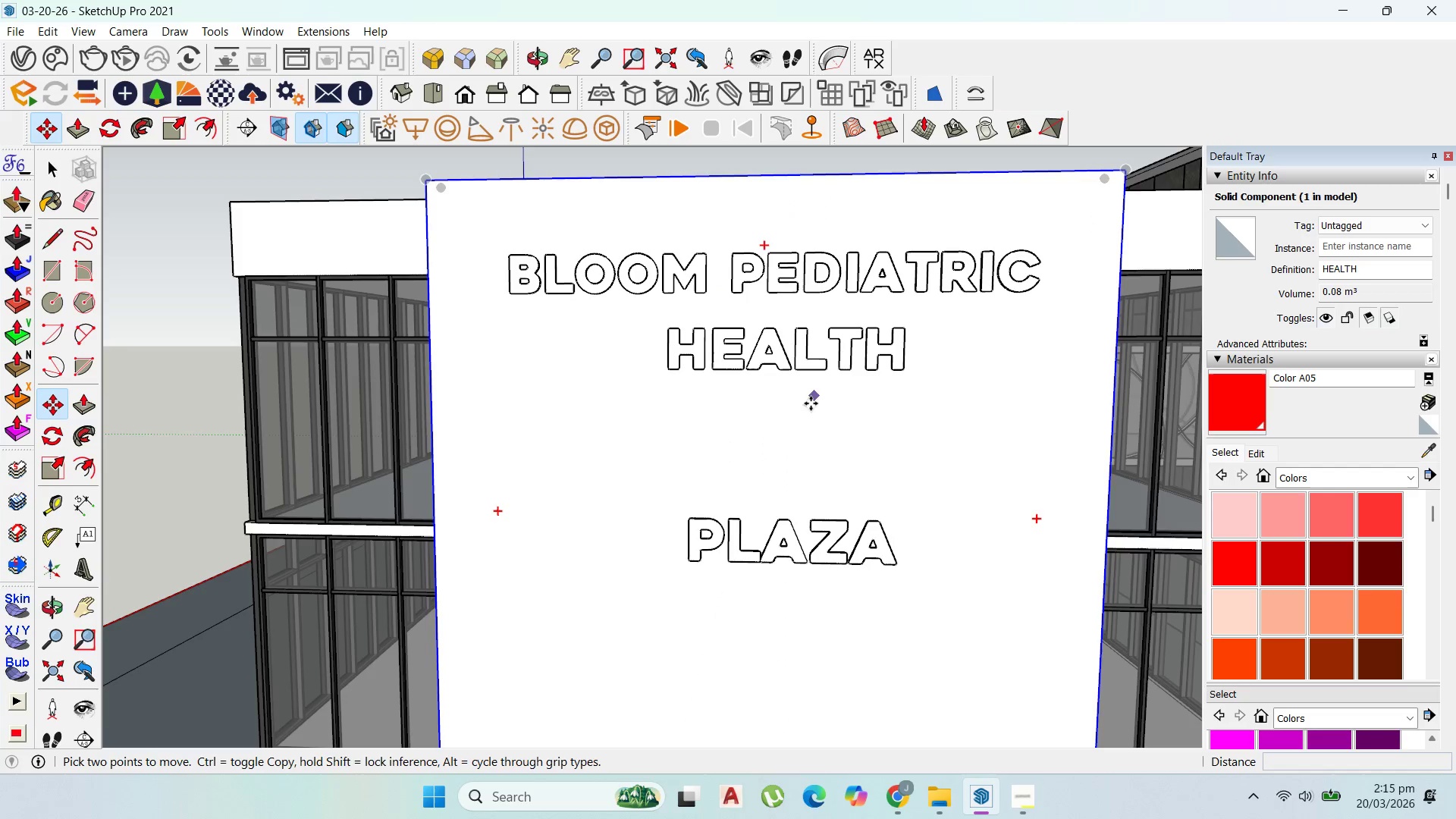 
scroll: coordinate [821, 384], scroll_direction: up, amount: 1.0
 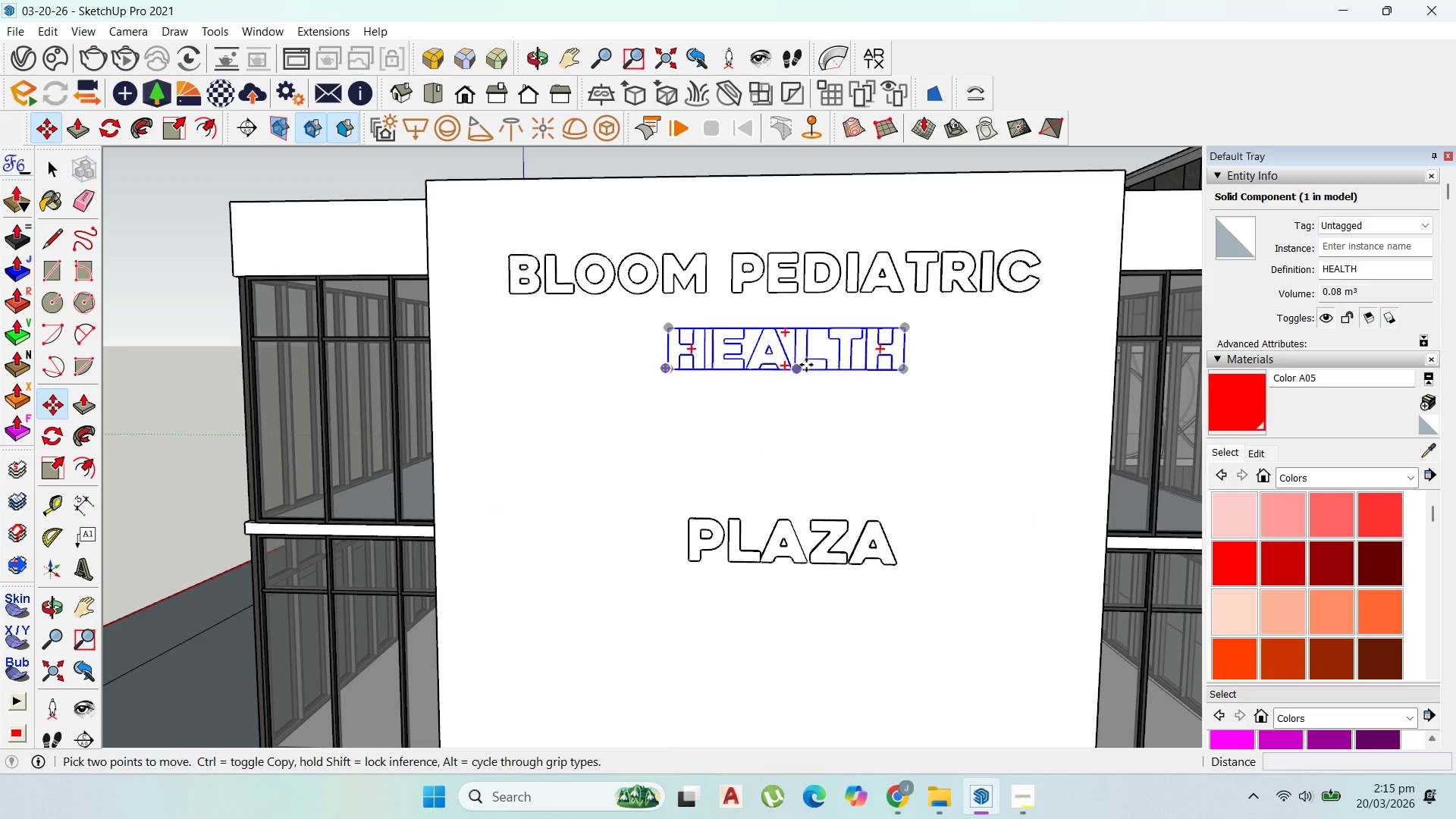 
left_click([806, 365])
 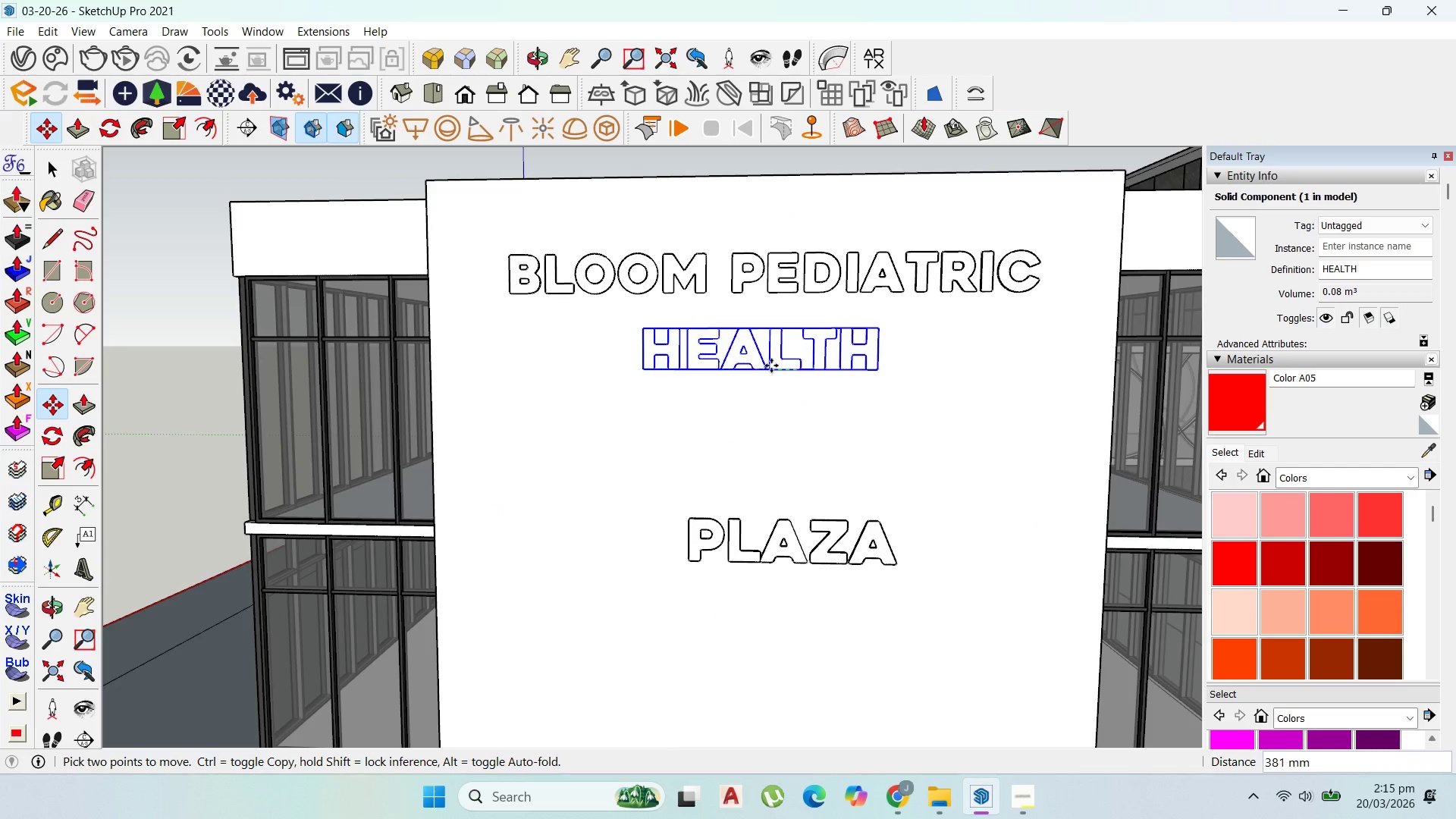 
left_click([771, 366])
 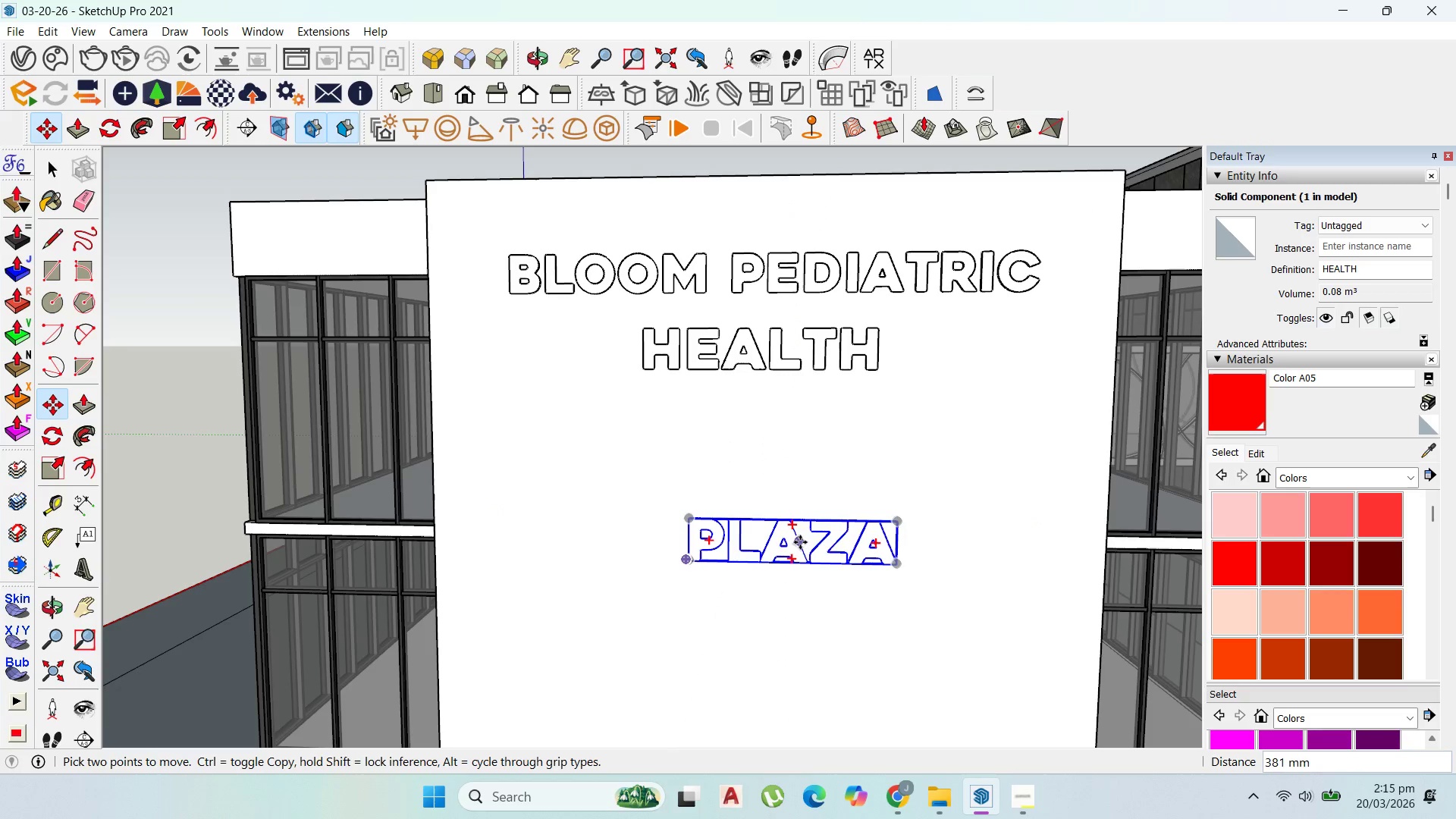 
left_click([800, 542])
 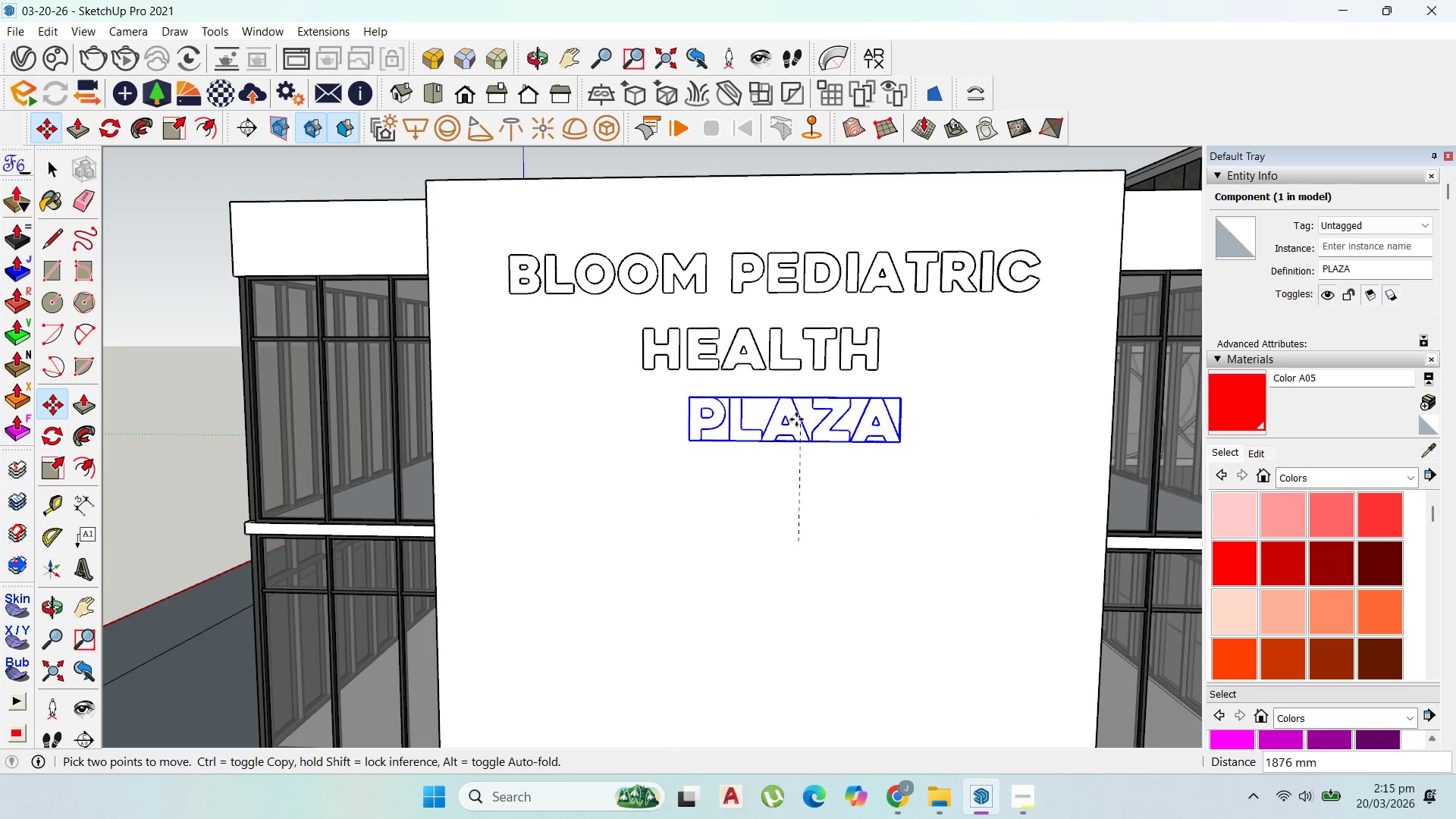 
left_click([796, 419])
 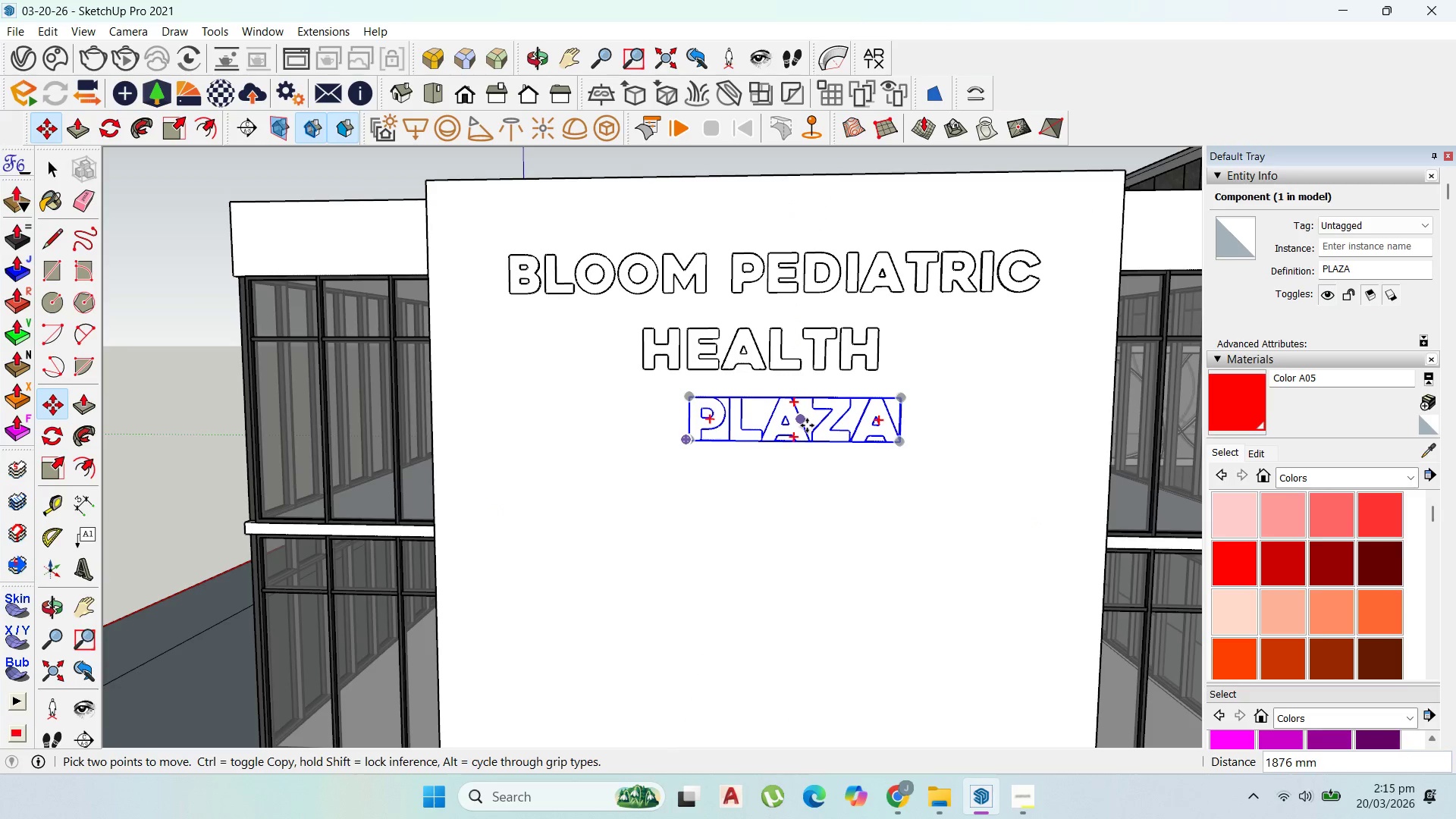 
left_click_drag(start_coordinate=[807, 425], to_coordinate=[795, 425])
 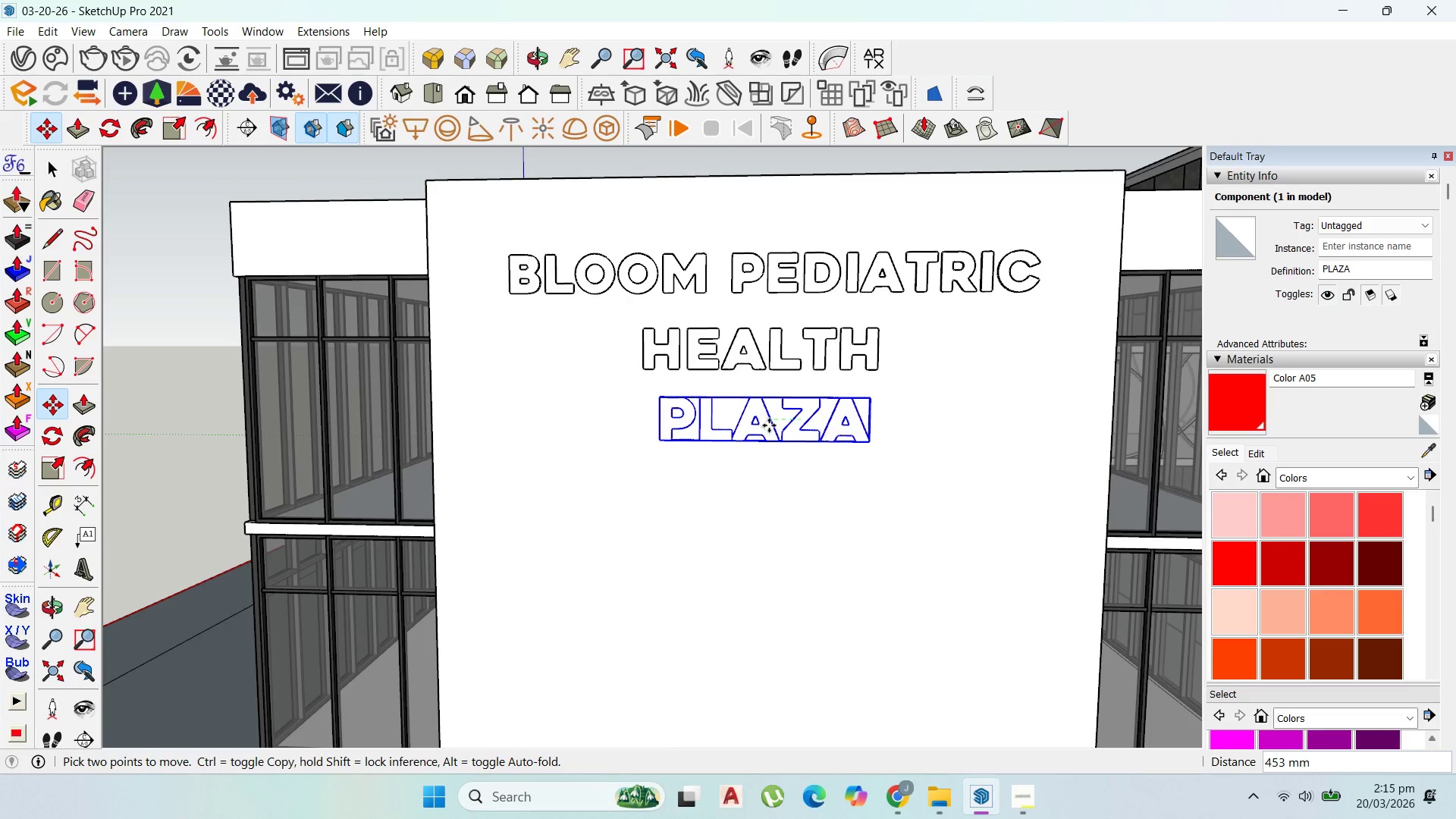 
left_click([767, 425])
 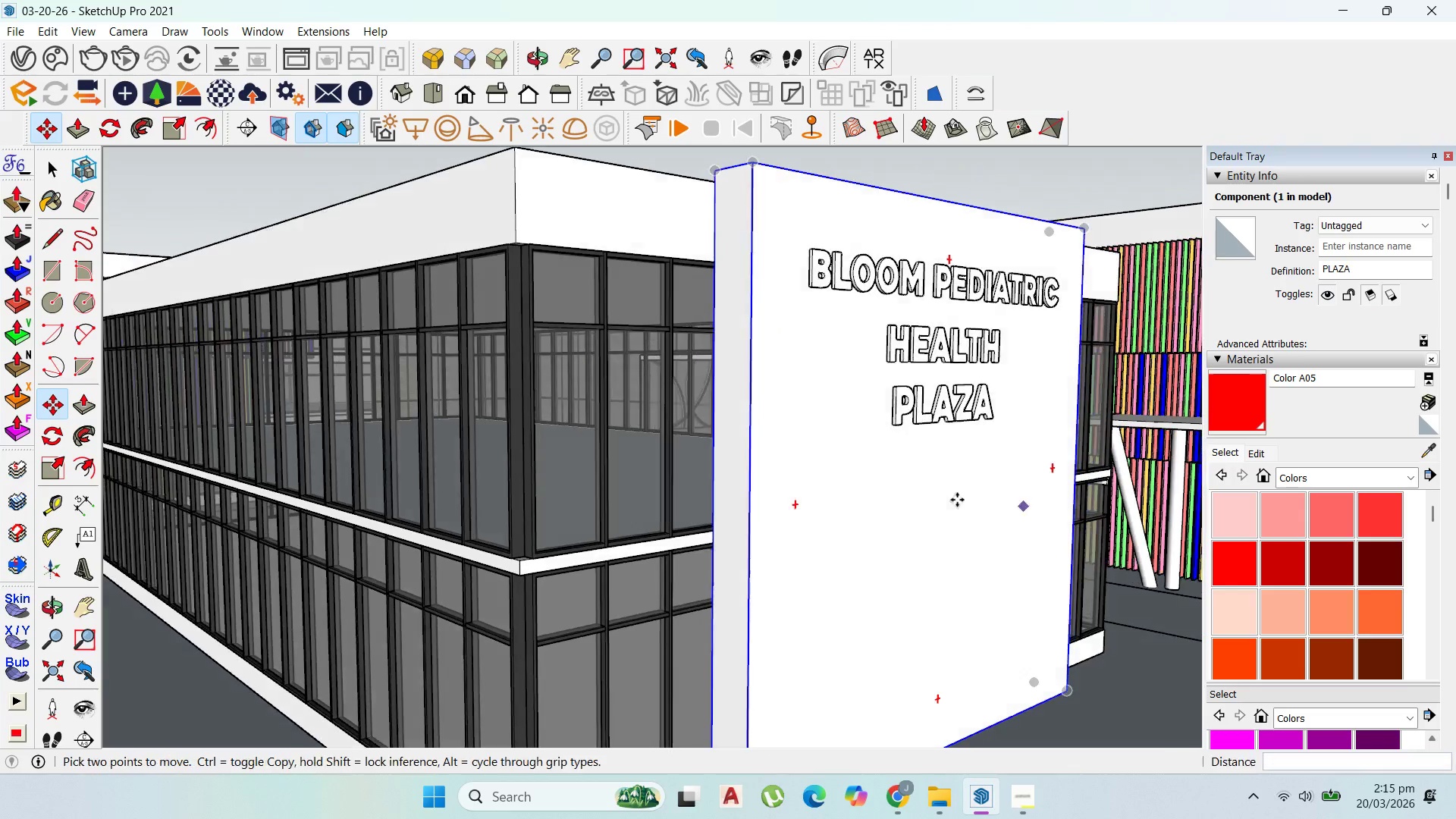 
scroll: coordinate [860, 432], scroll_direction: down, amount: 7.0
 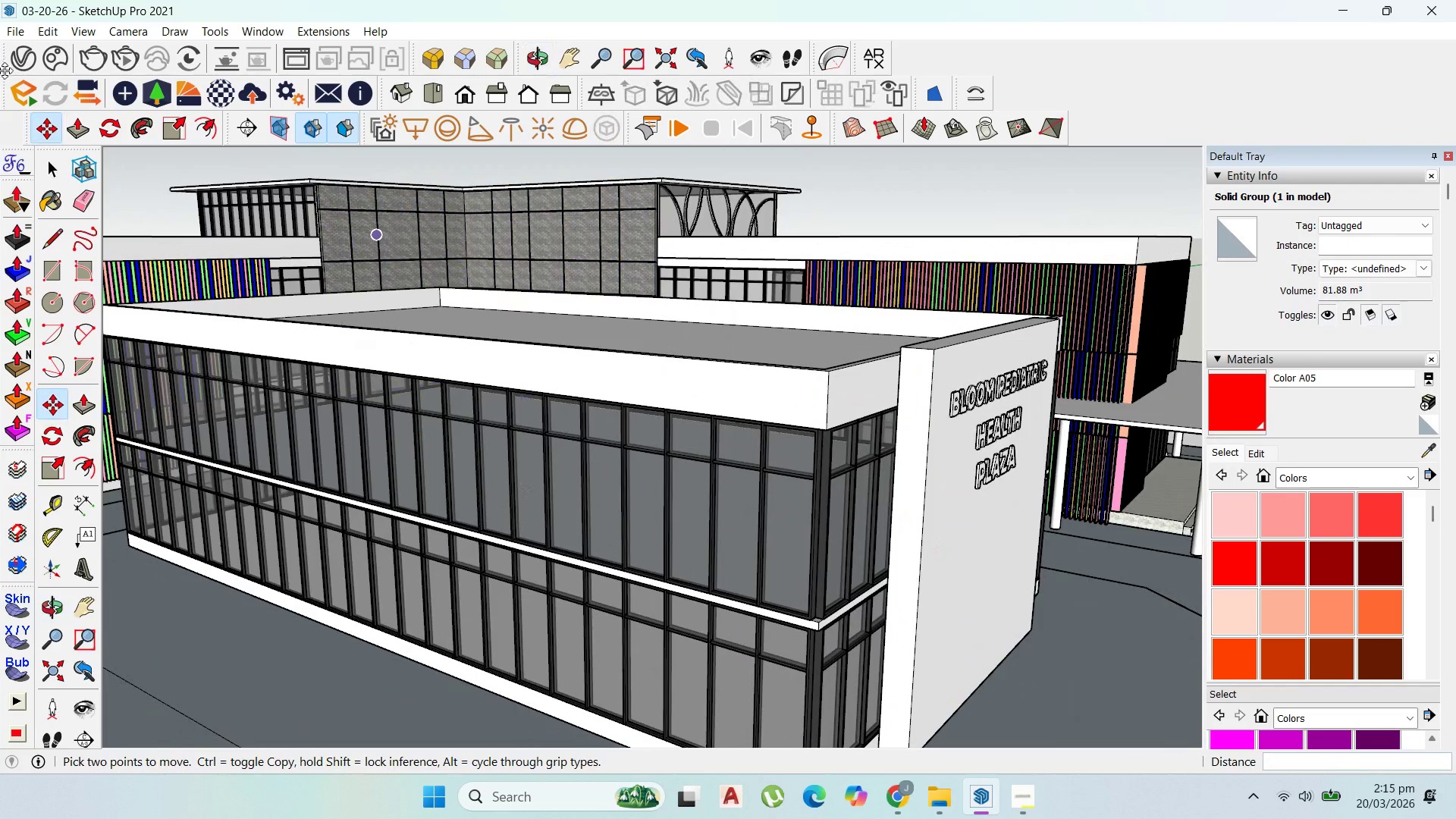 
left_click([37, 166])
 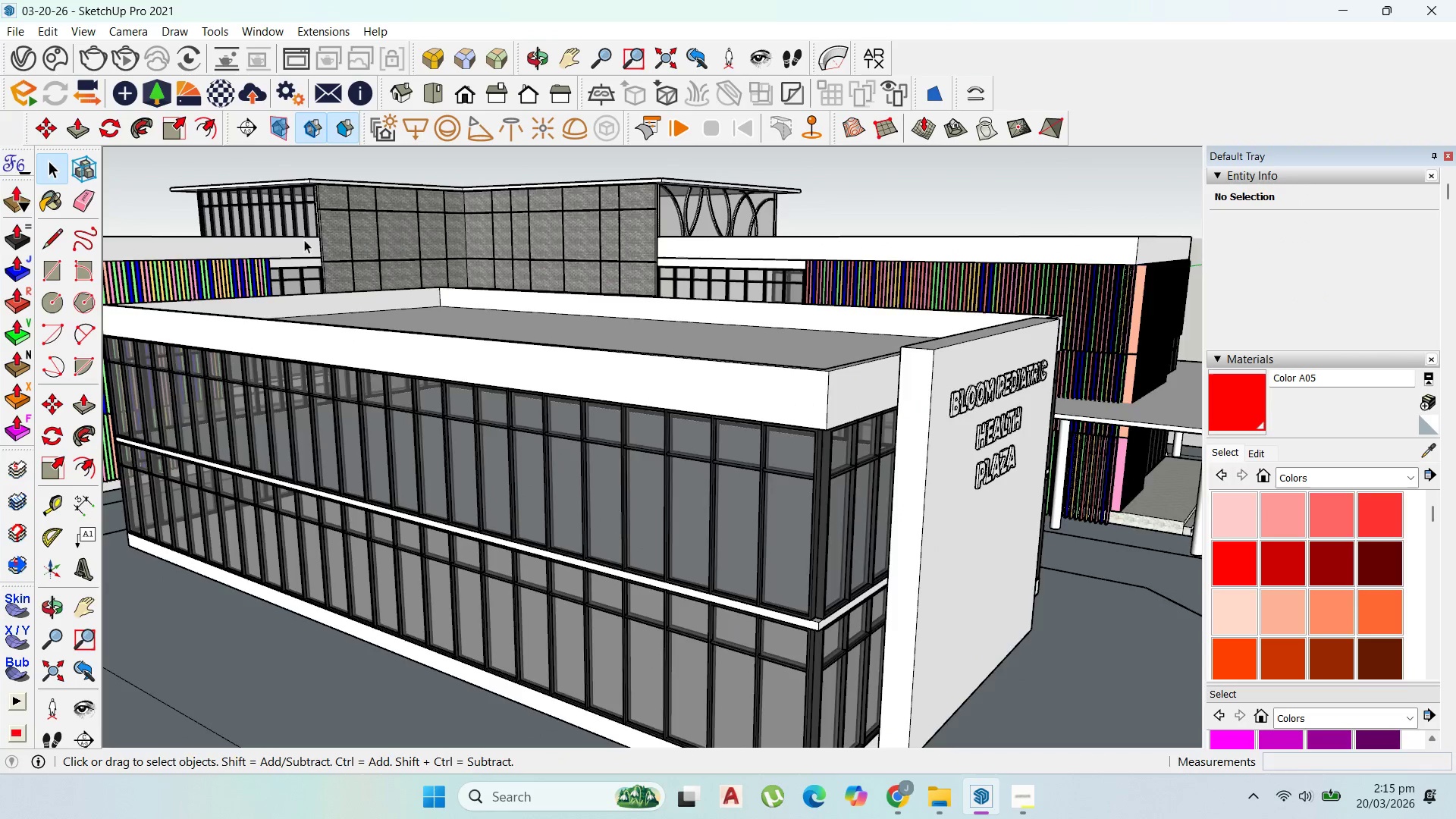 
scroll: coordinate [496, 318], scroll_direction: down, amount: 6.0
 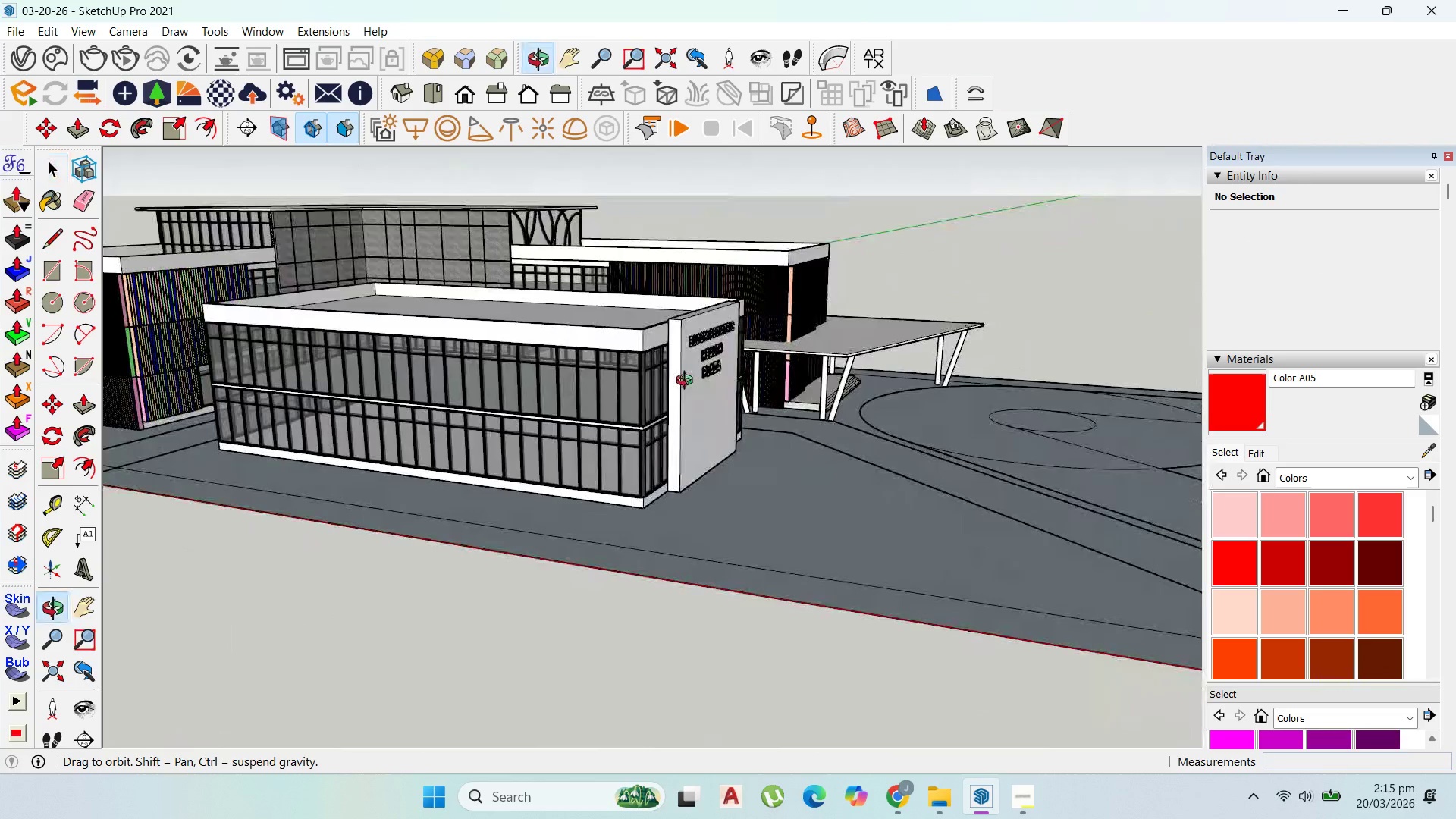 
key(Control+S)